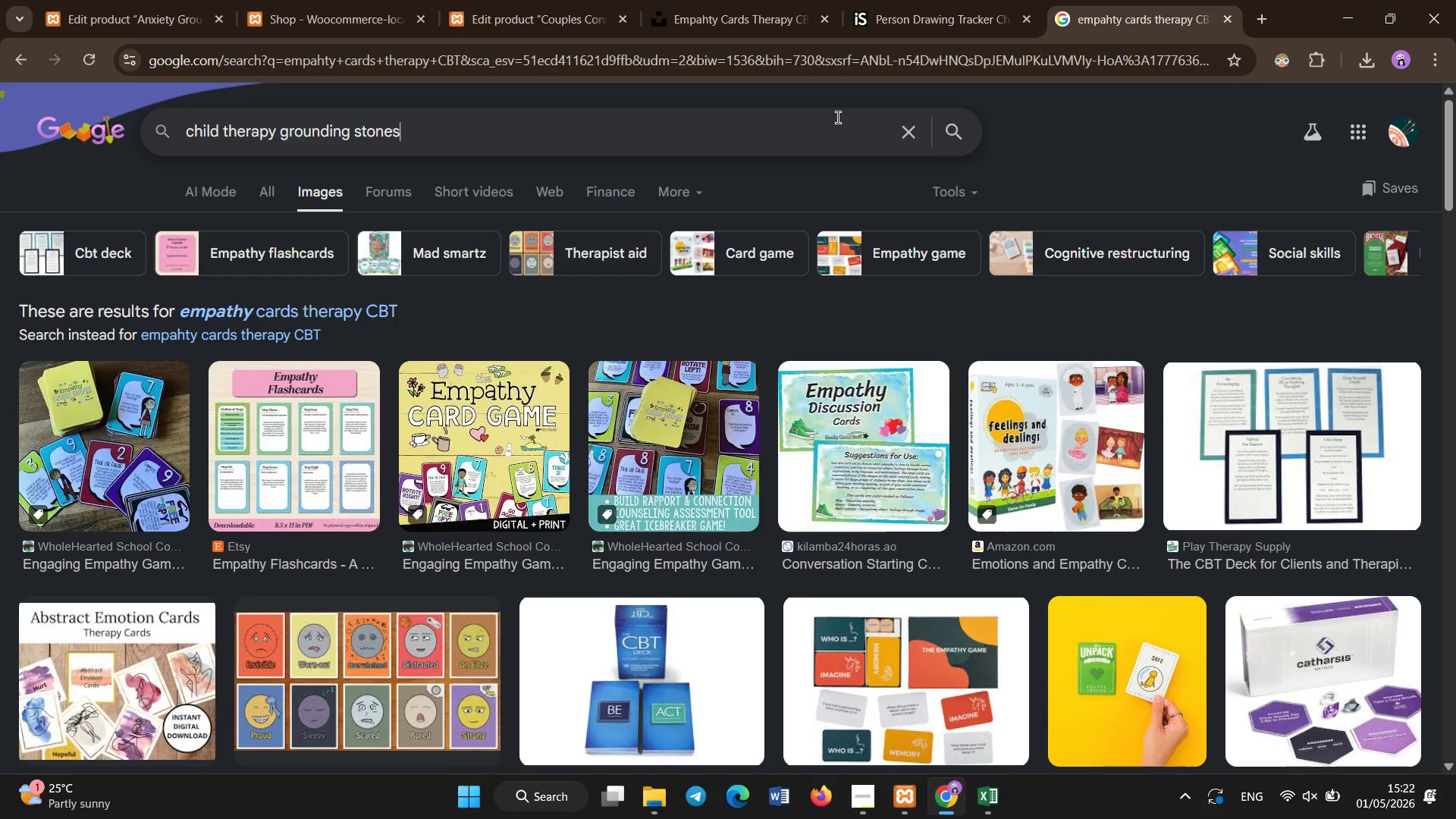 
key(Enter)
 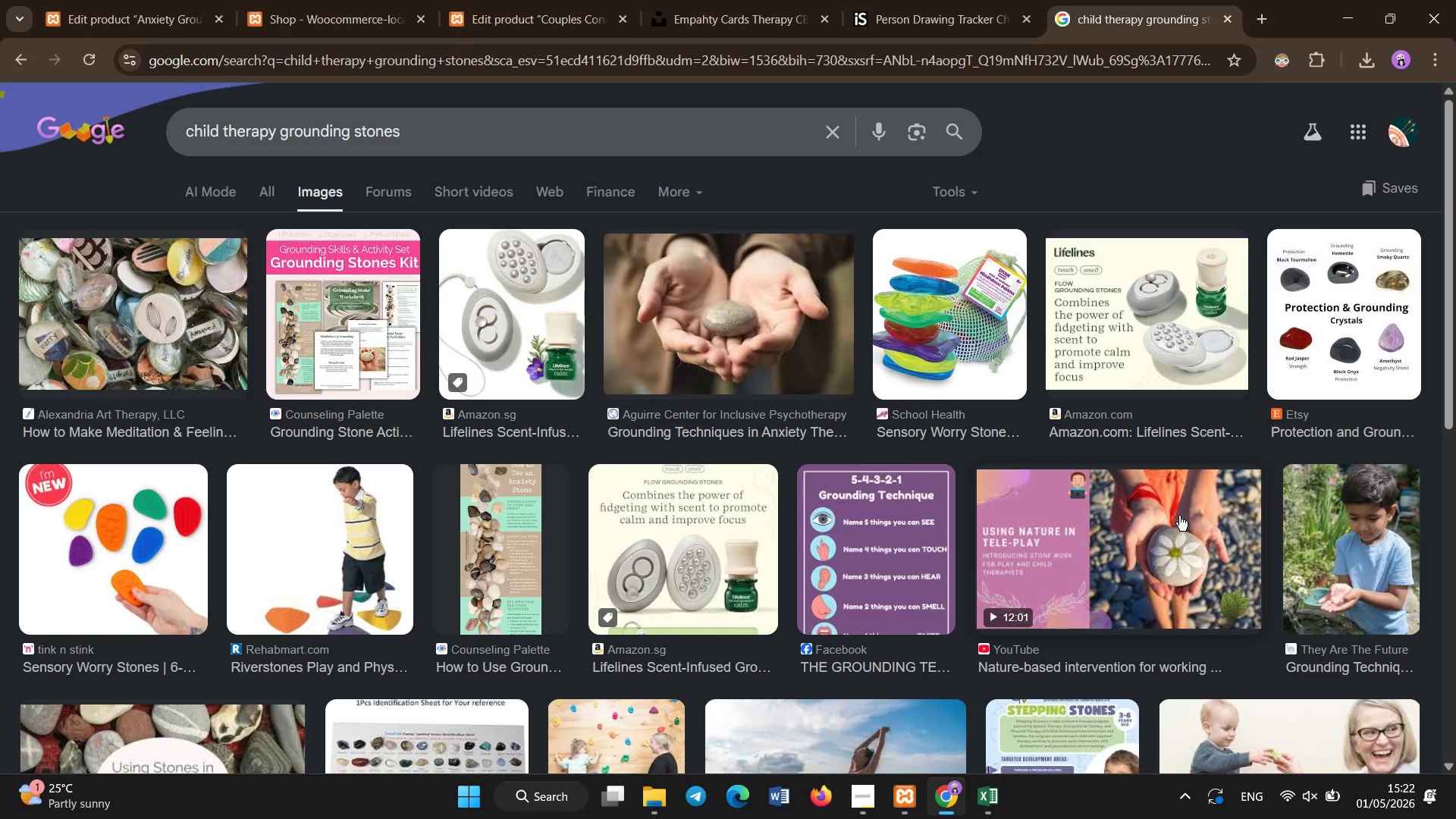 
wait(6.86)
 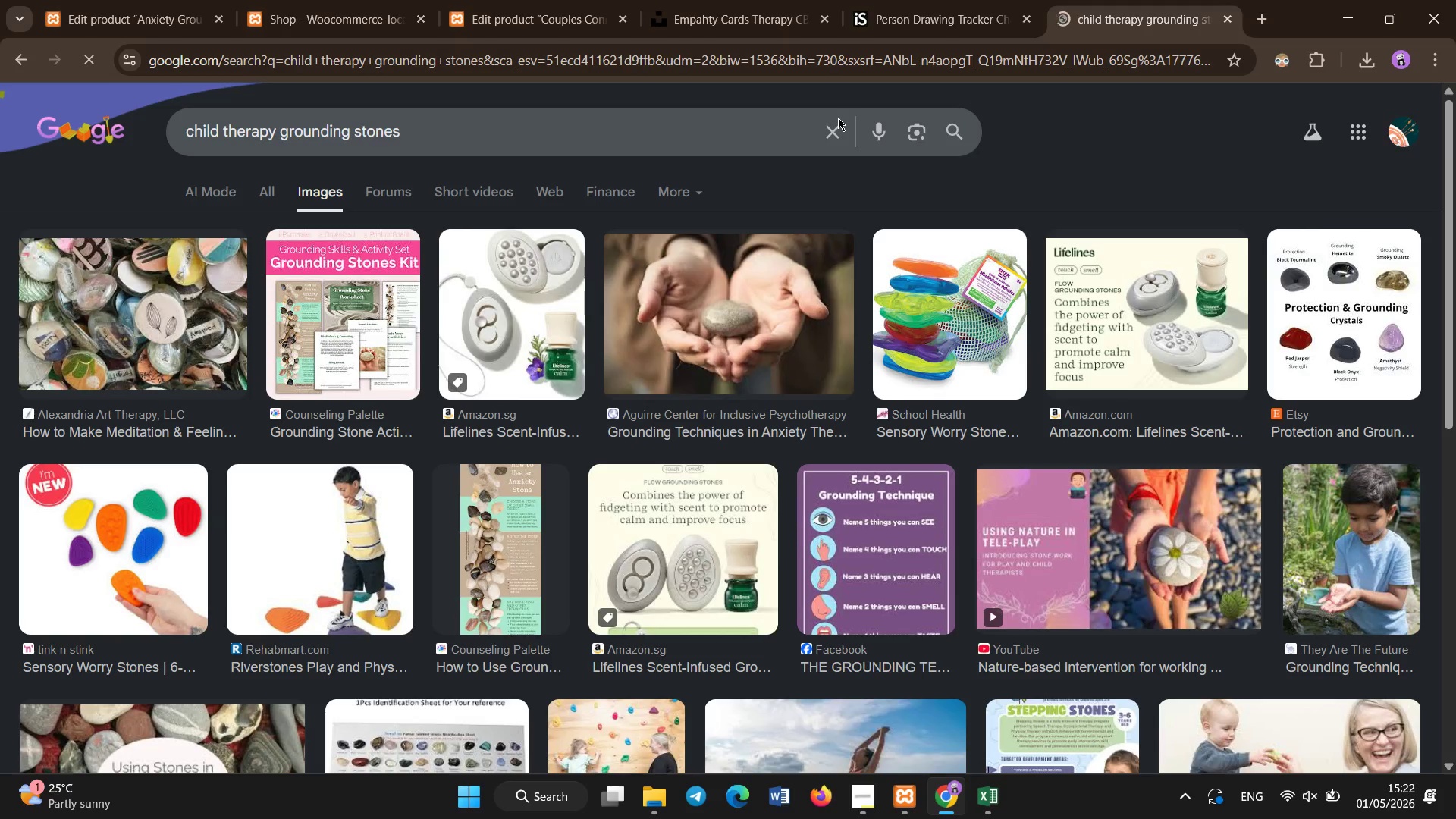 
right_click([751, 253])
 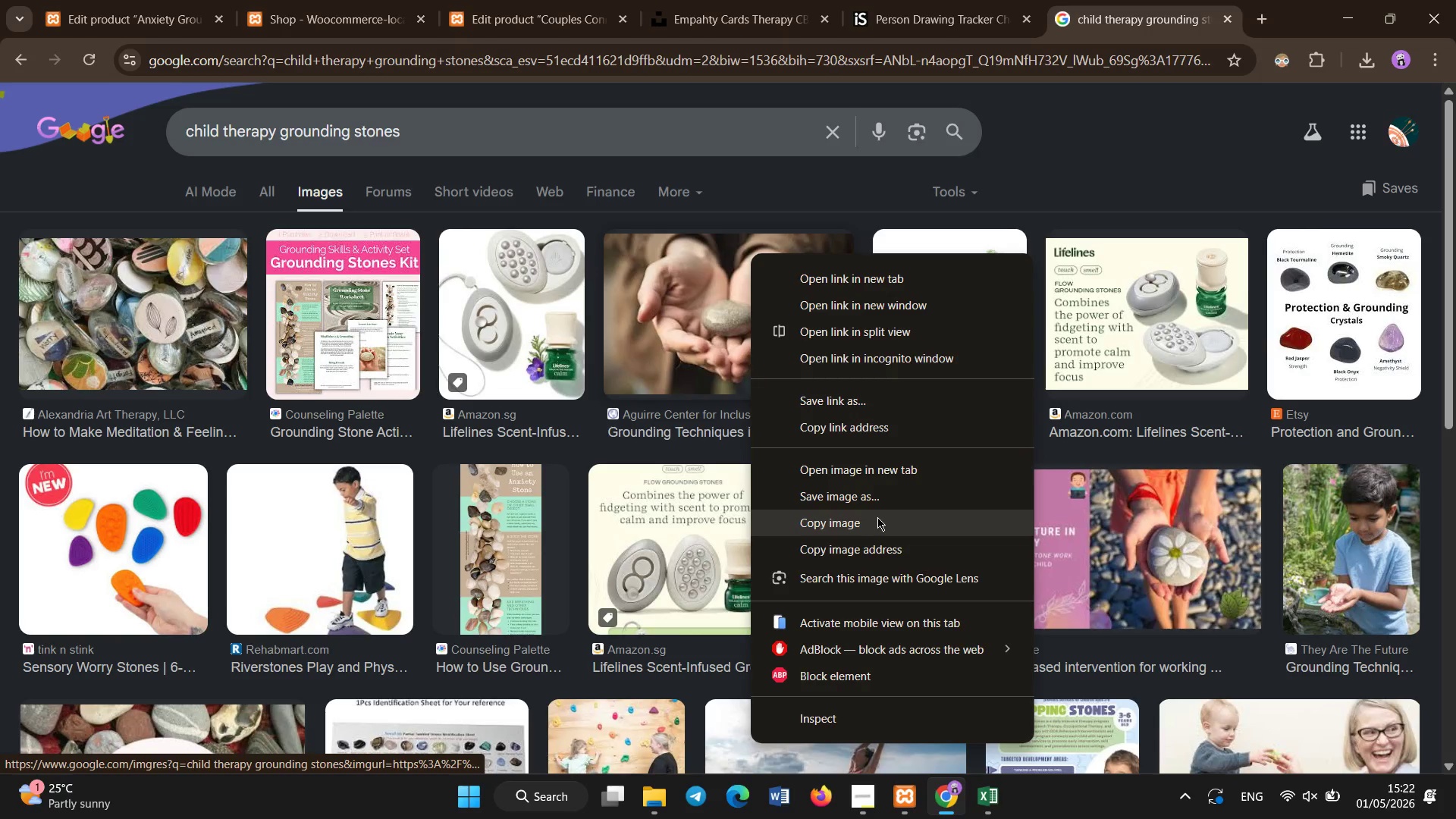 
left_click([871, 505])
 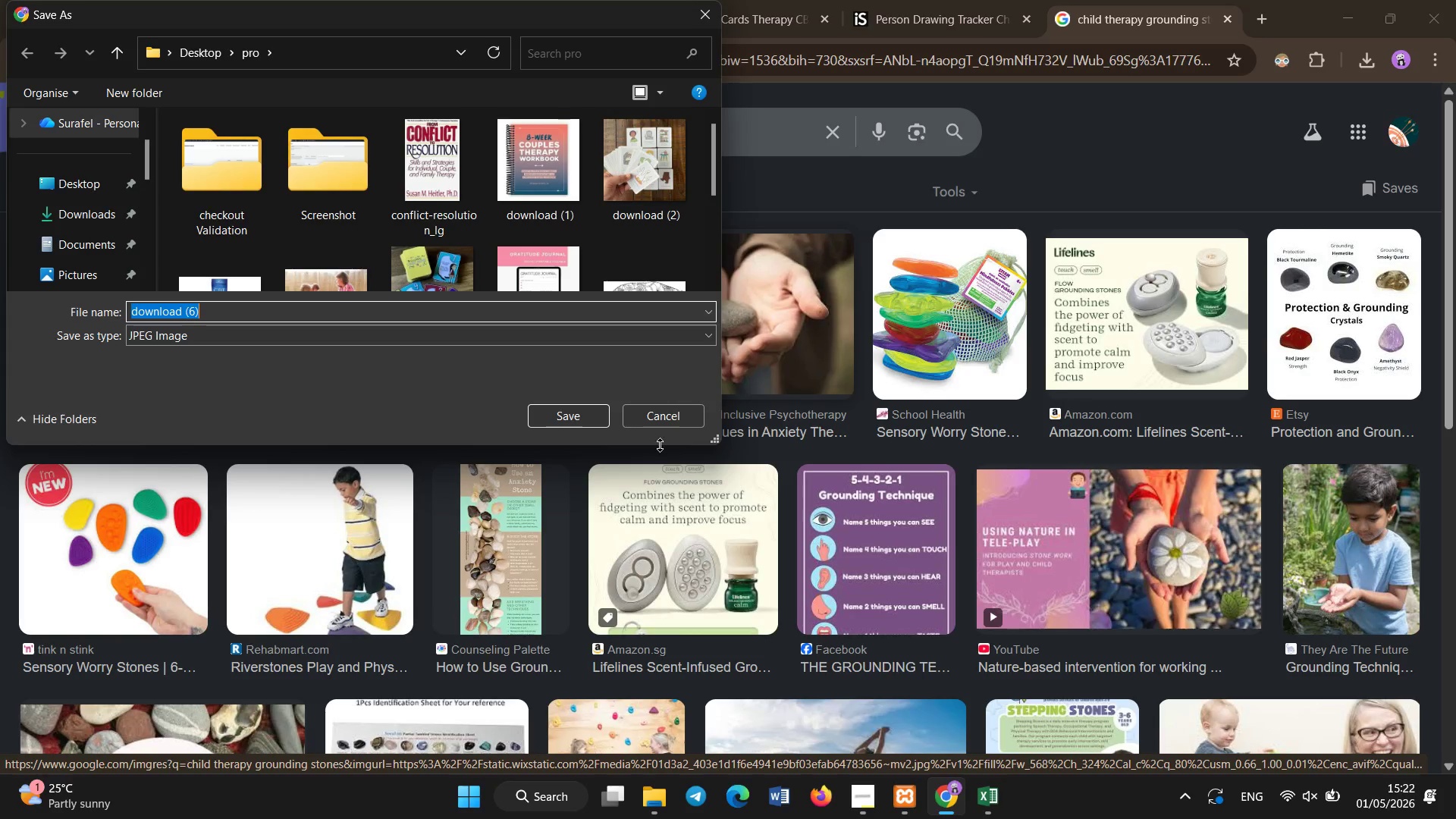 
left_click([592, 416])
 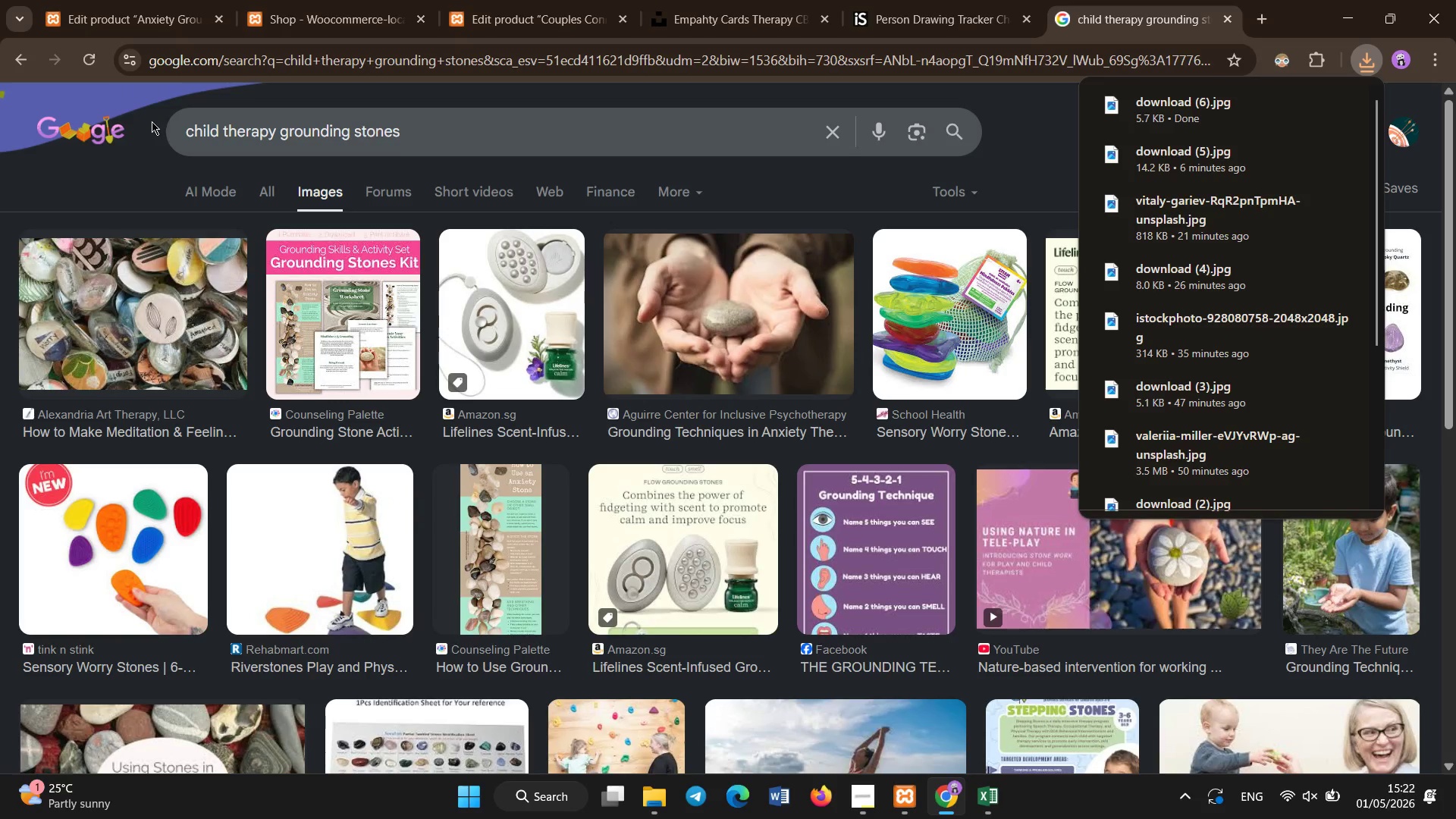 
left_click([156, 2])
 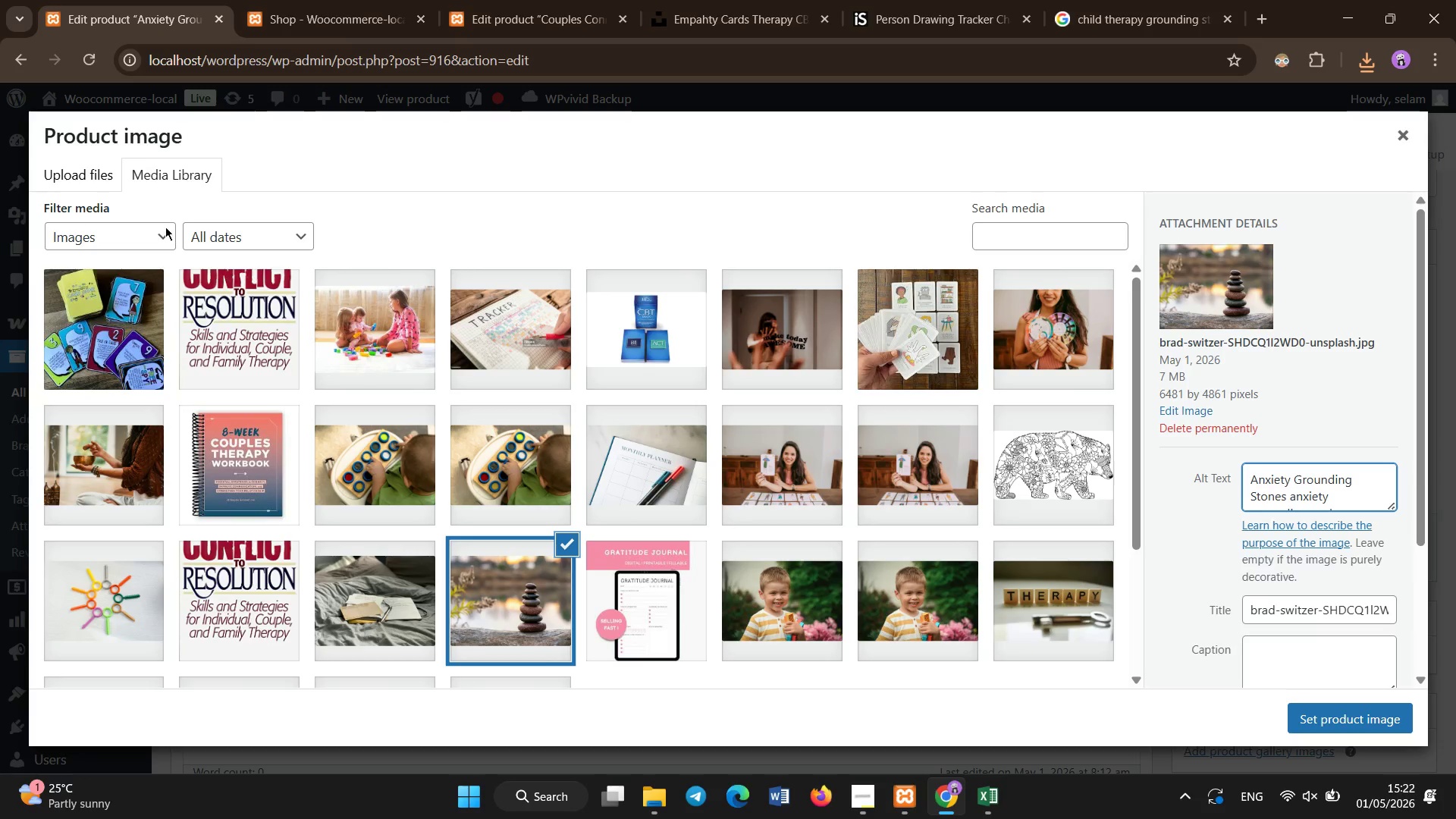 
left_click([111, 178])
 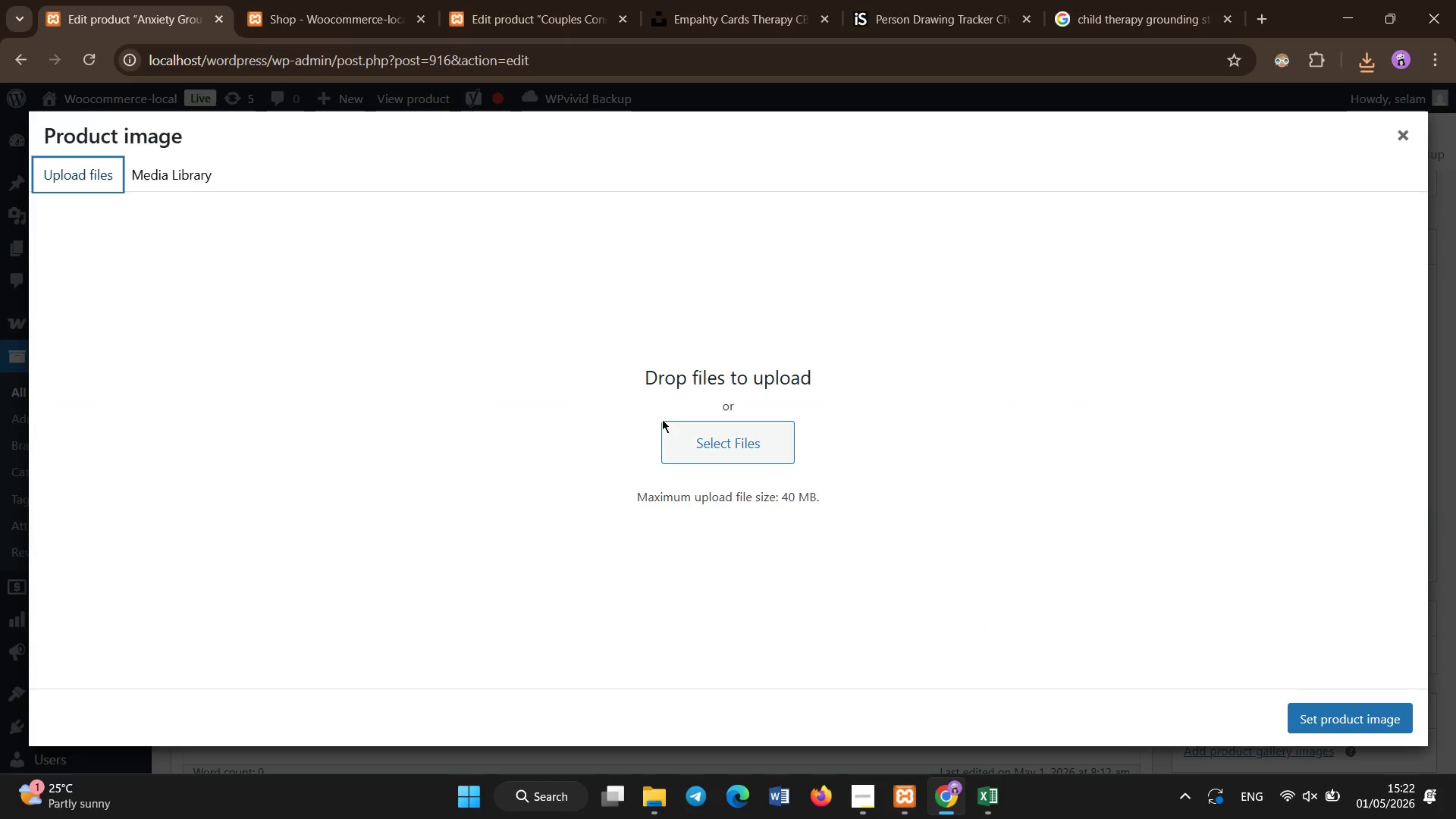 
left_click([683, 432])
 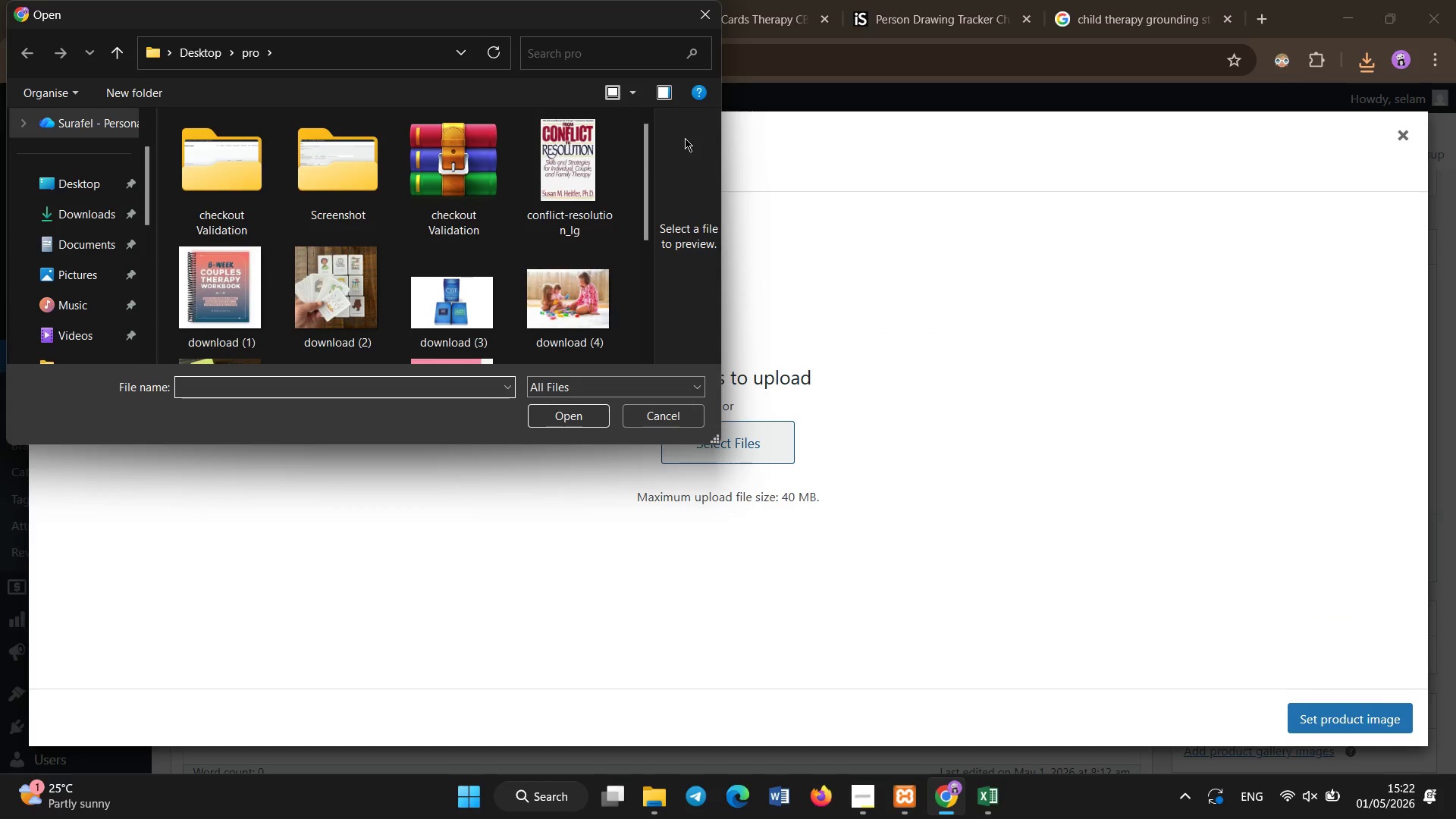 
left_click_drag(start_coordinate=[650, 179], to_coordinate=[661, 256])
 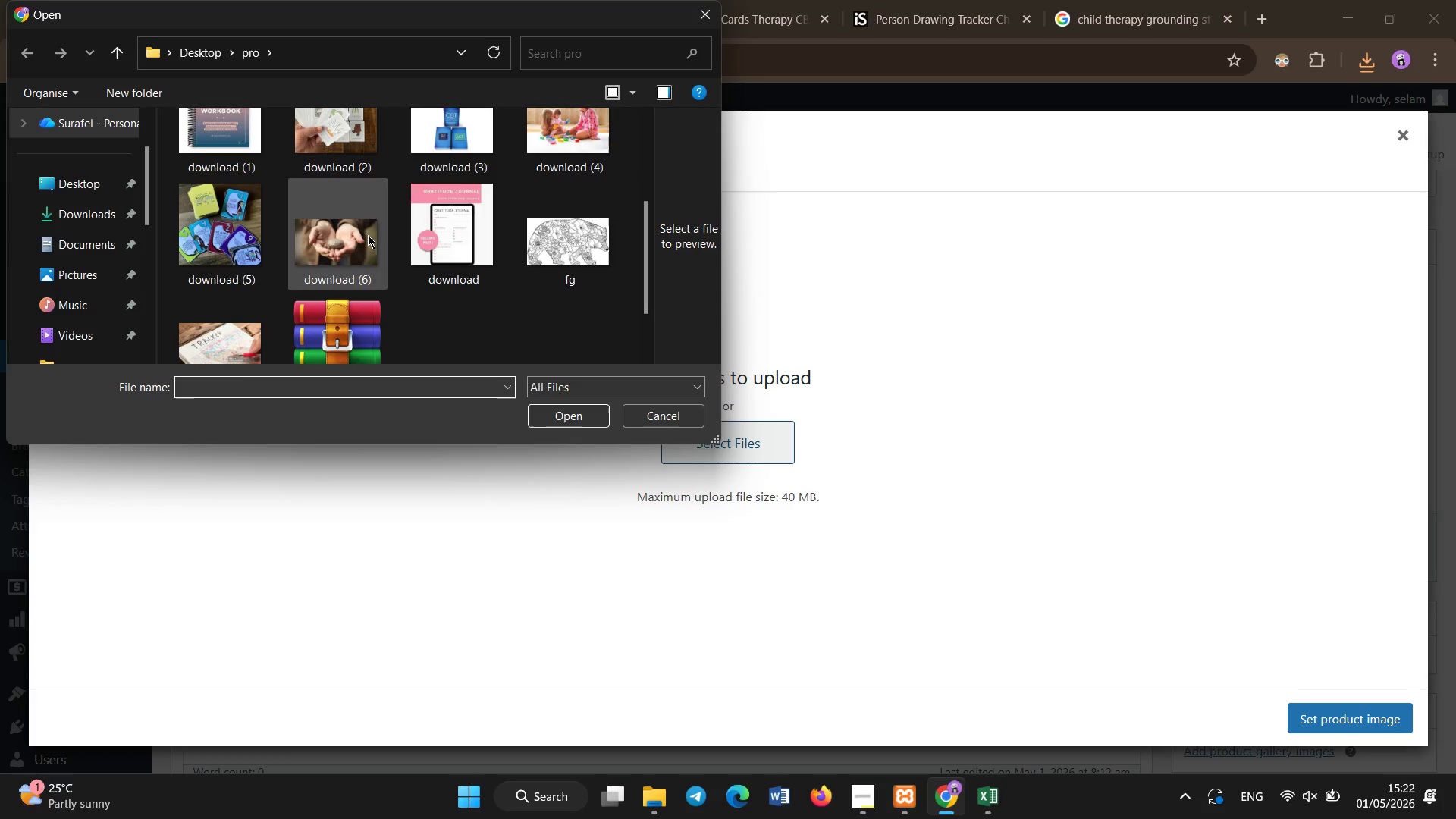 
double_click([368, 235])
 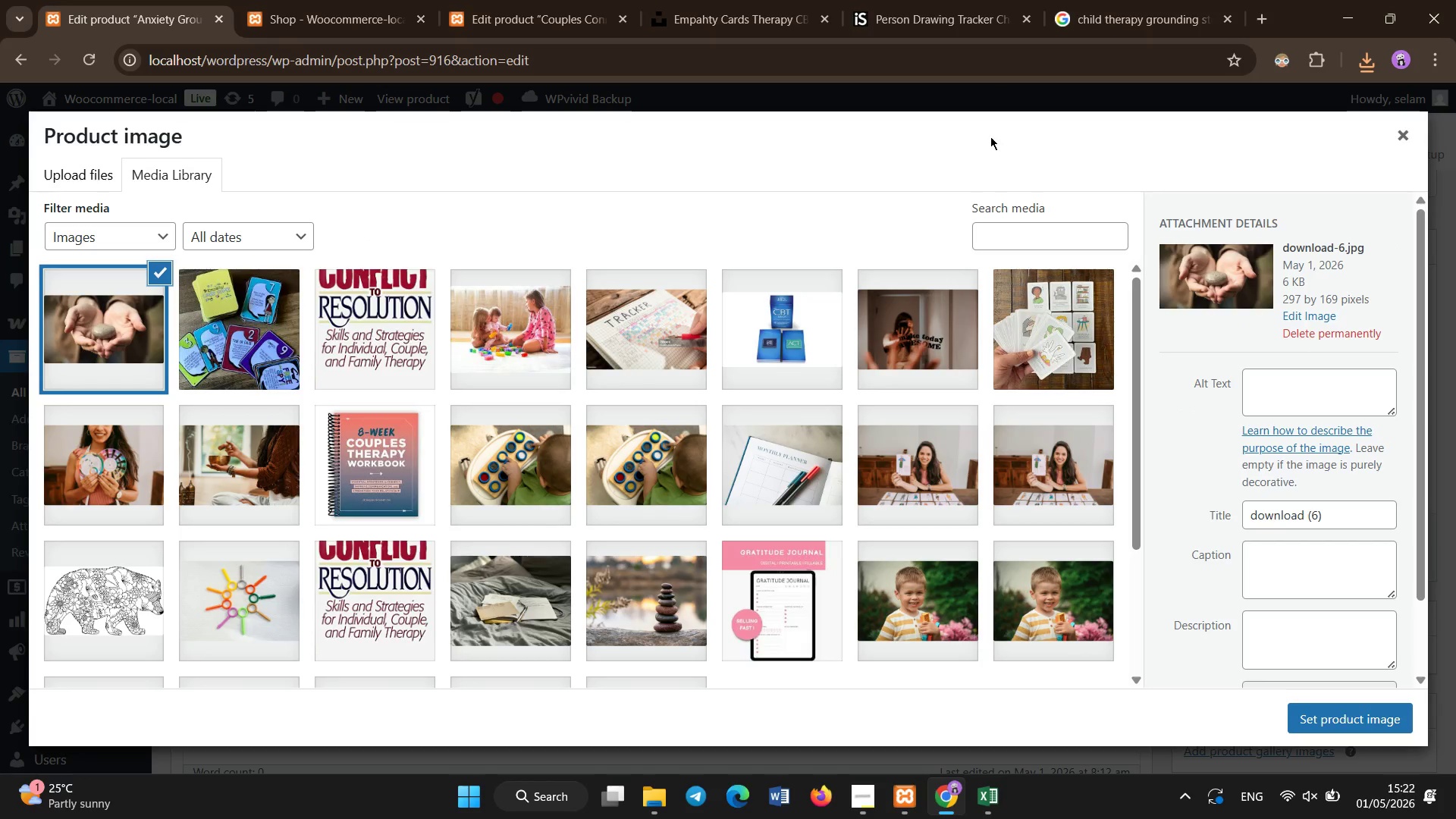 
wait(6.11)
 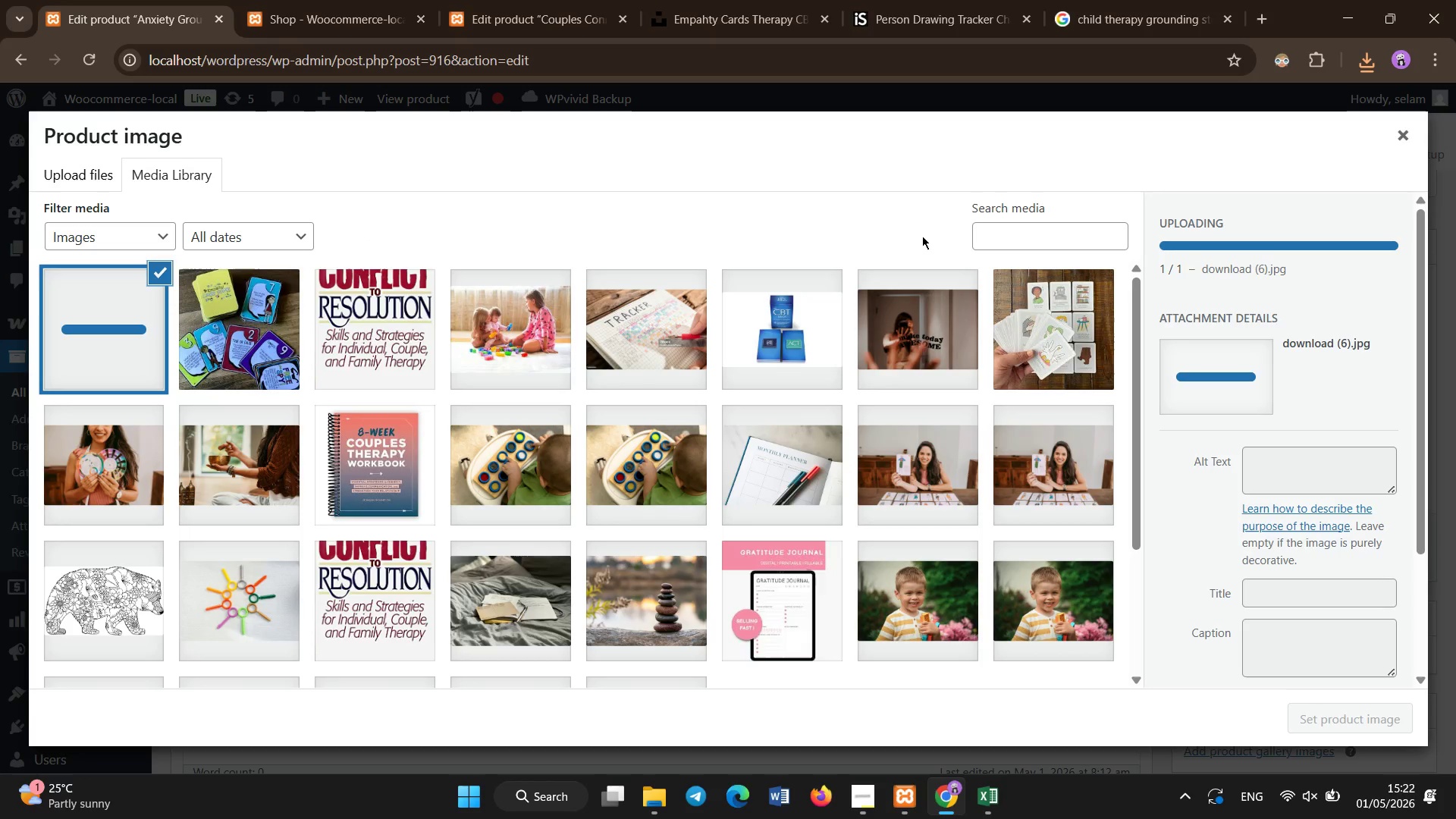 
left_click([1324, 407])
 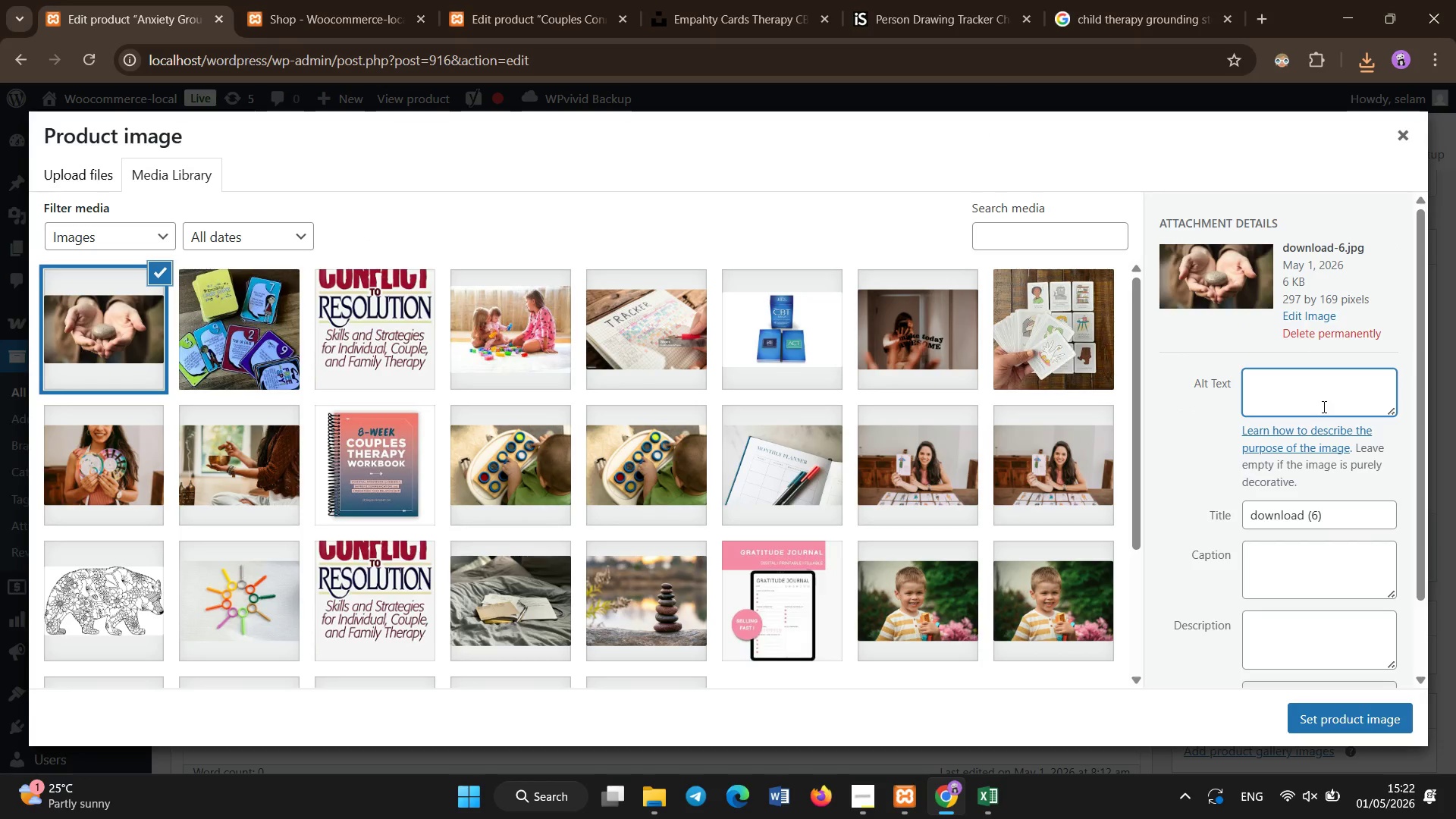 
type(Anxiety Grounding Stones child therapy tools CBT)
 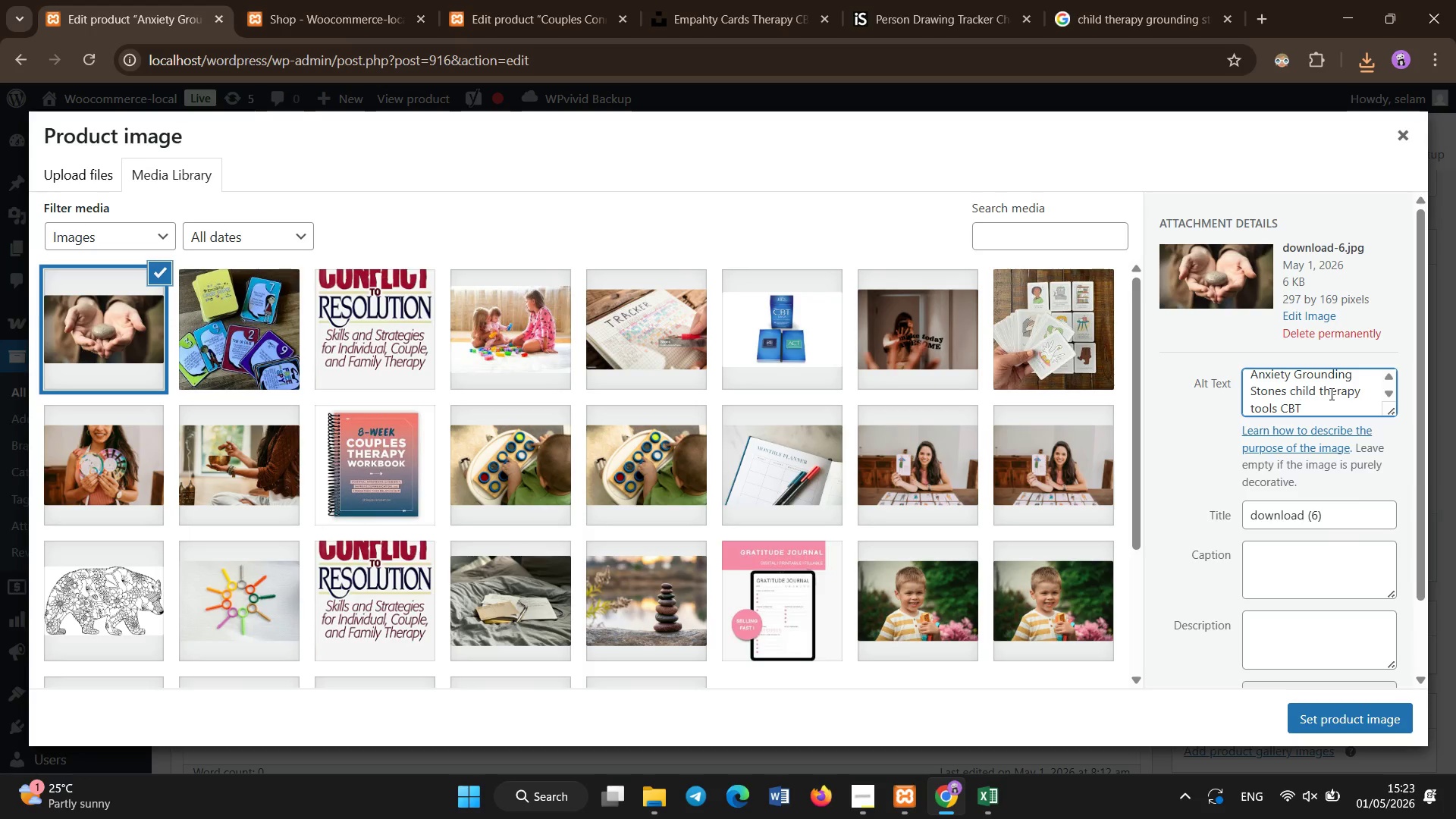 
left_click([1376, 733])
 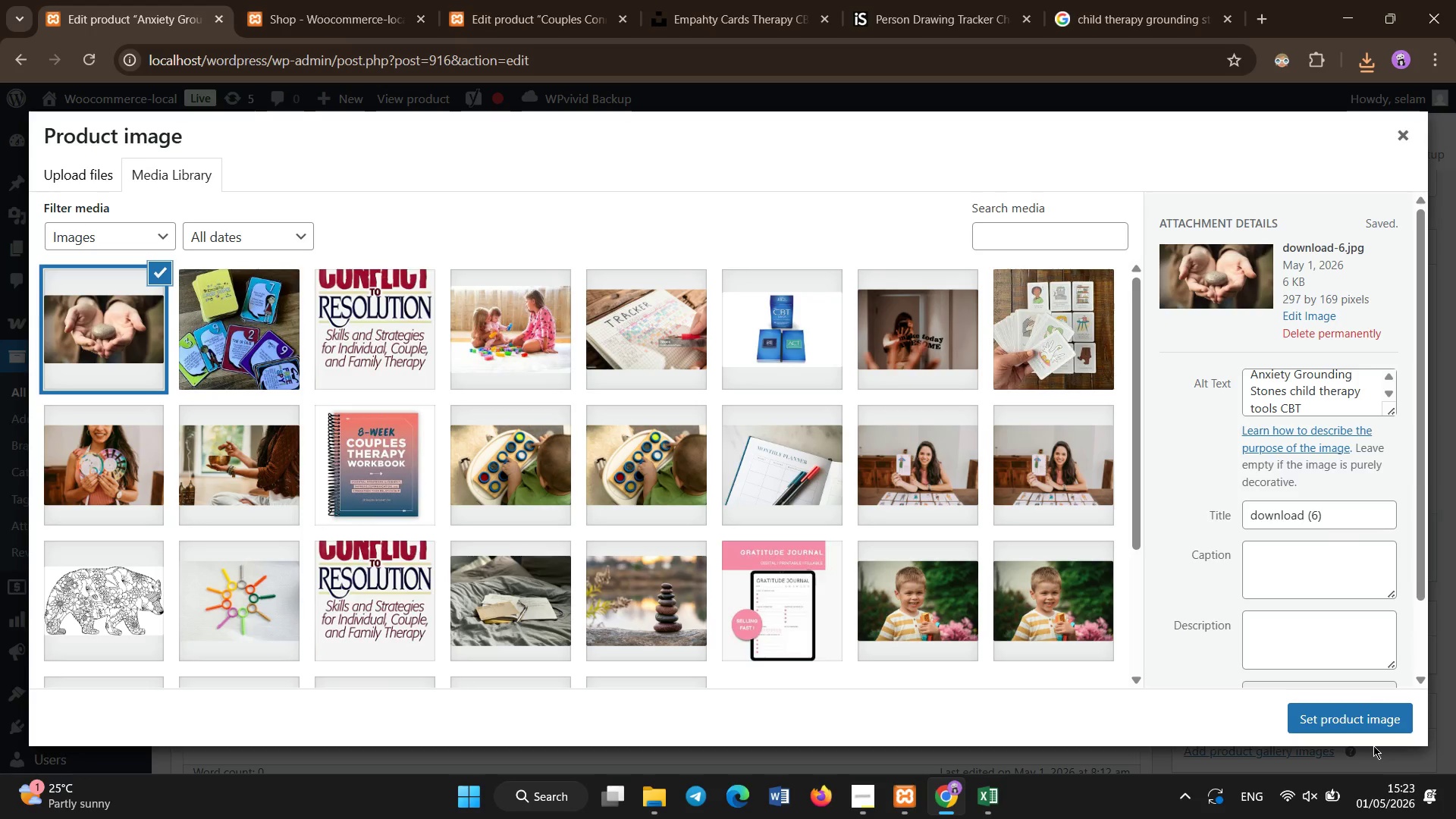 
wait(8.34)
 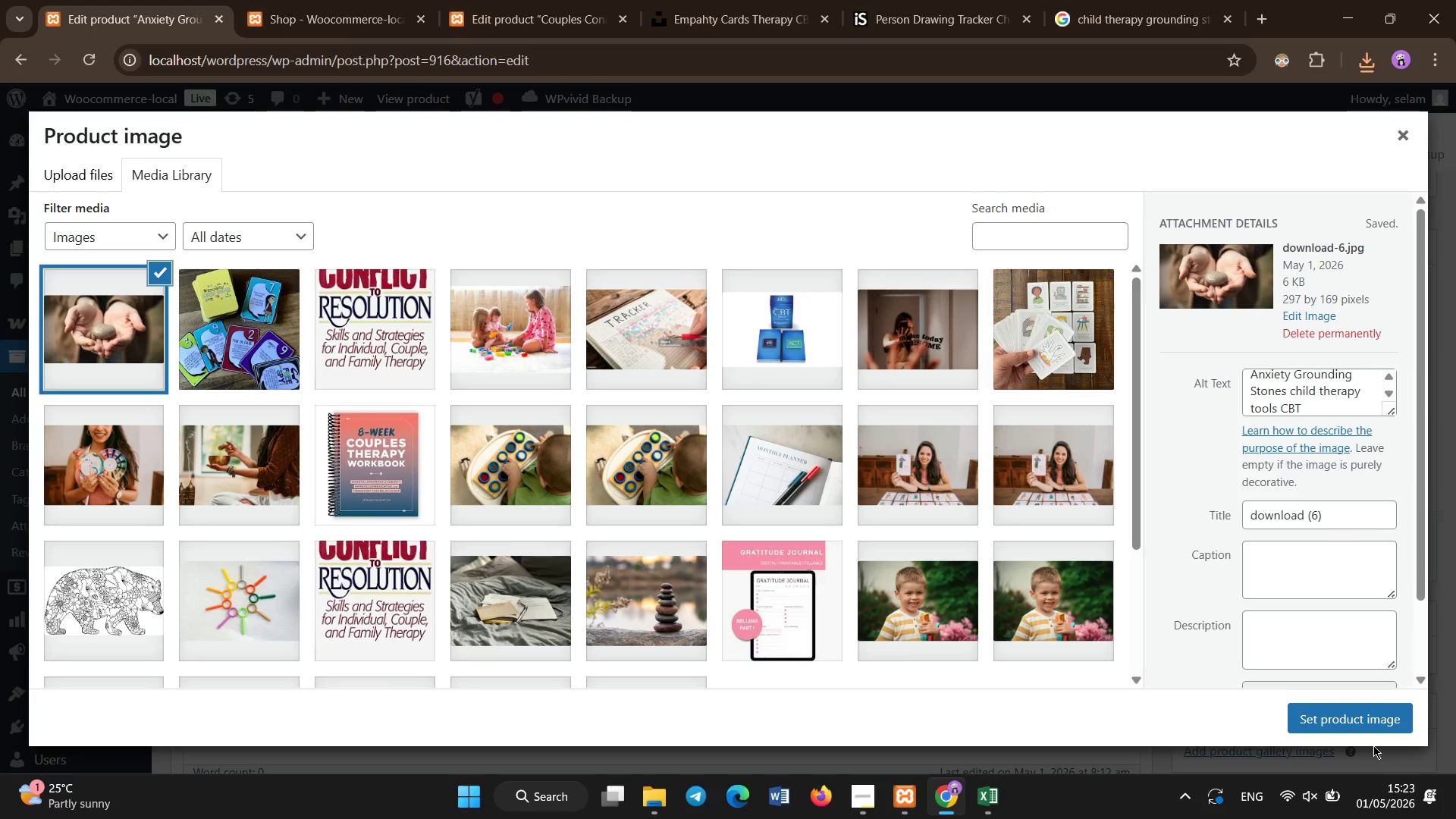 
left_click([1346, 723])
 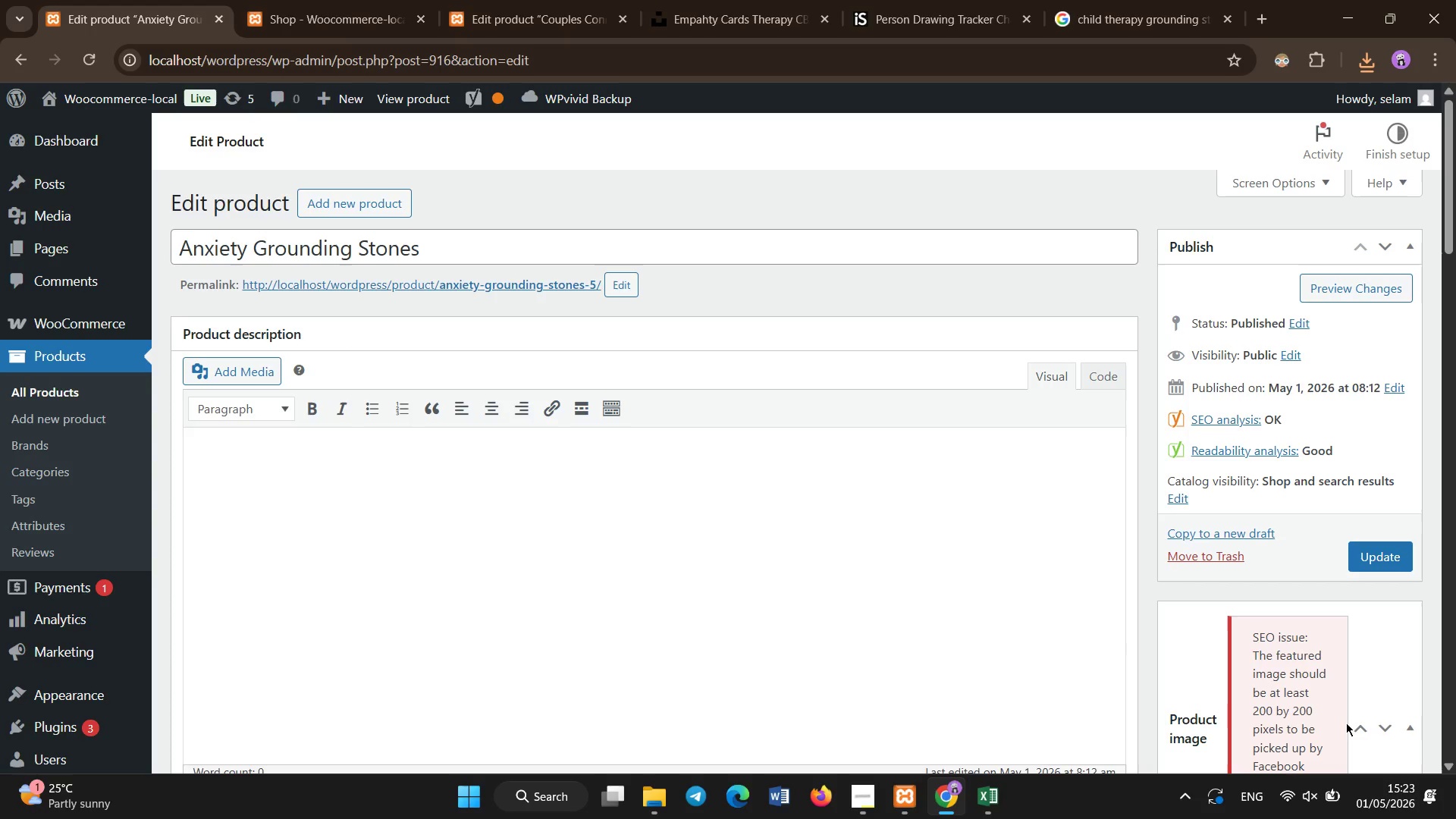 
left_click_drag(start_coordinate=[1451, 191], to_coordinate=[1455, 164])
 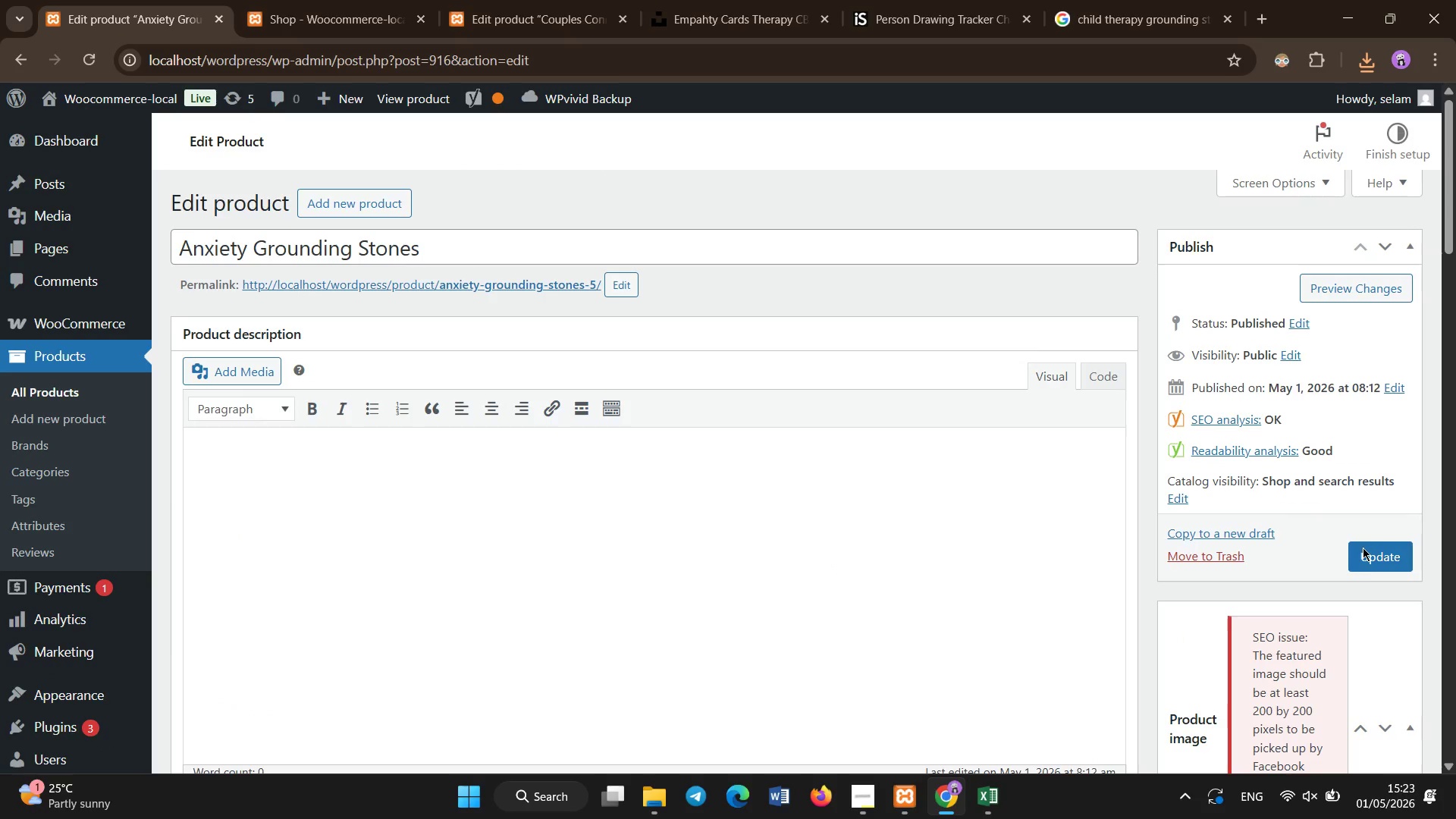 
left_click([1366, 560])
 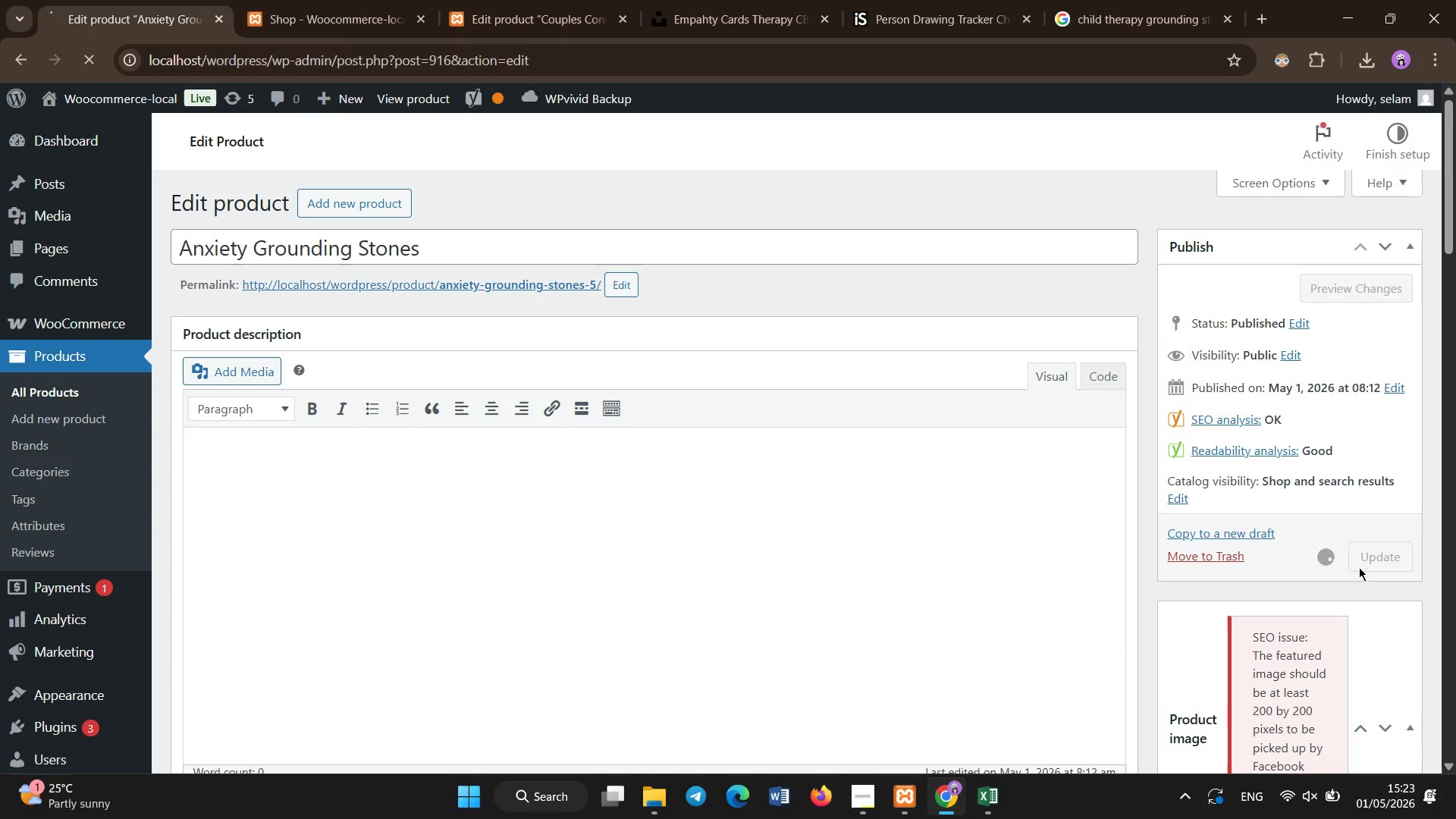 
wait(18.53)
 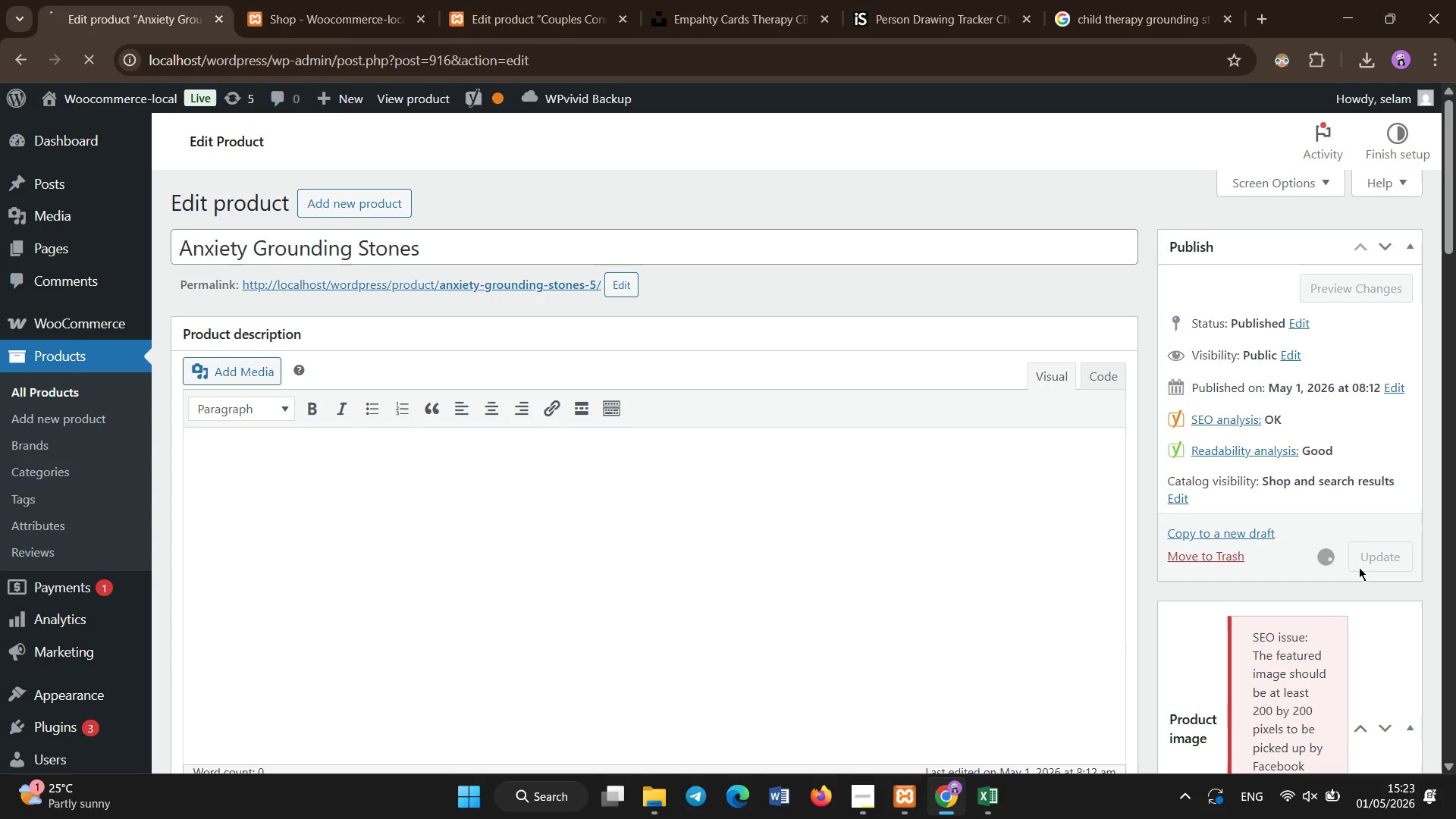 
left_click([51, 396])
 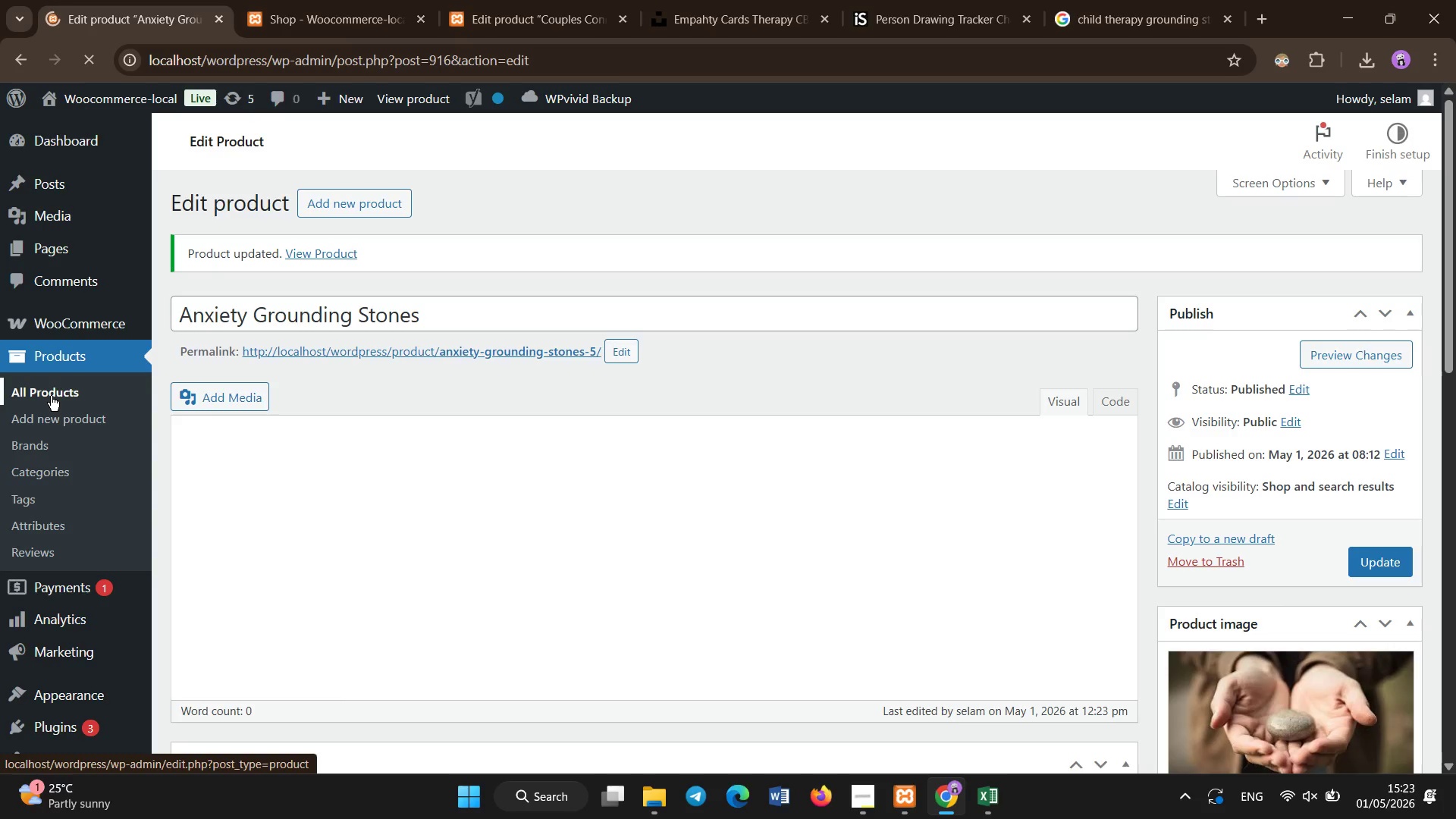 
wait(11.45)
 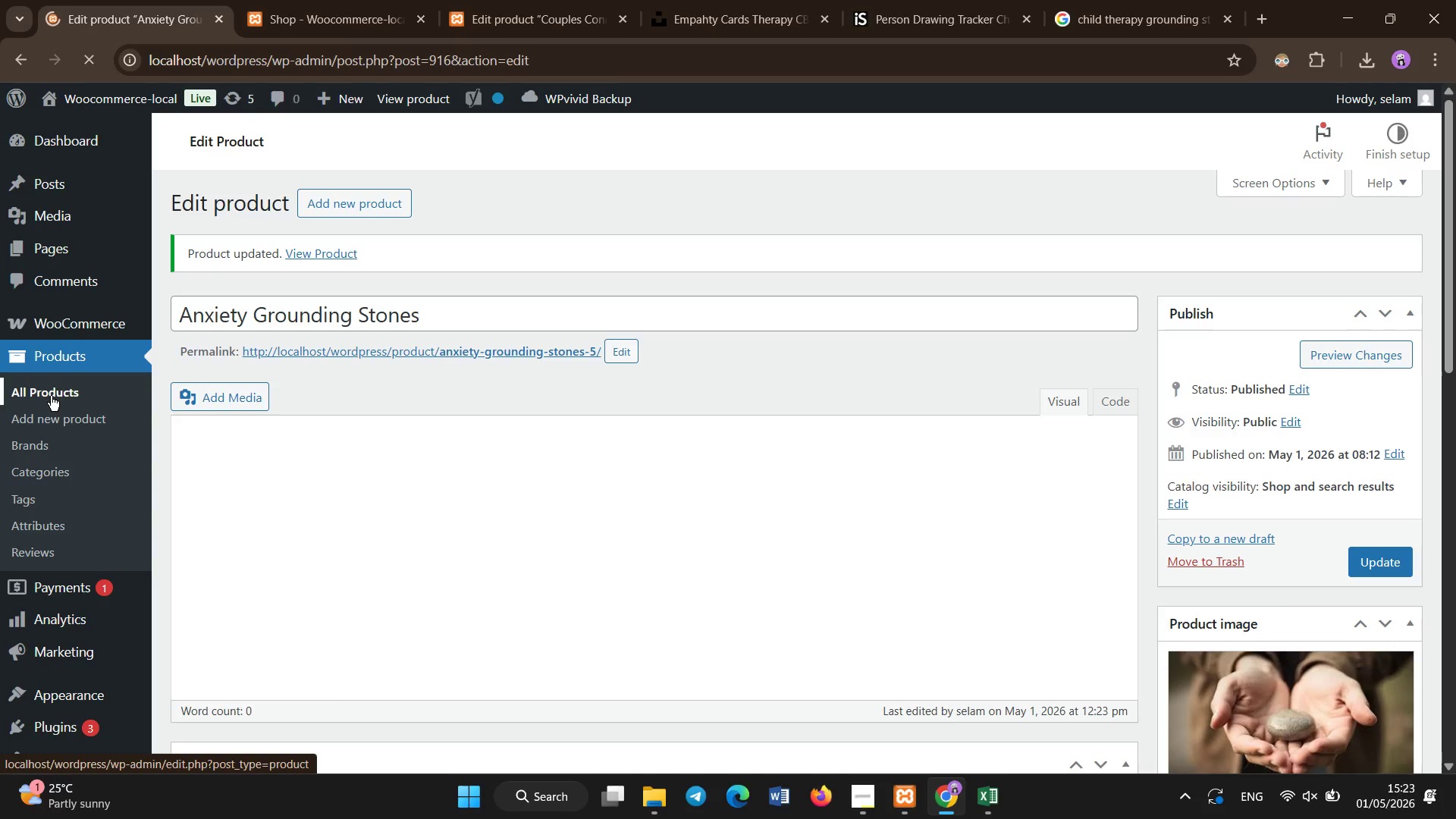 
scroll: coordinate [551, 441], scroll_direction: down, amount: 7.0
 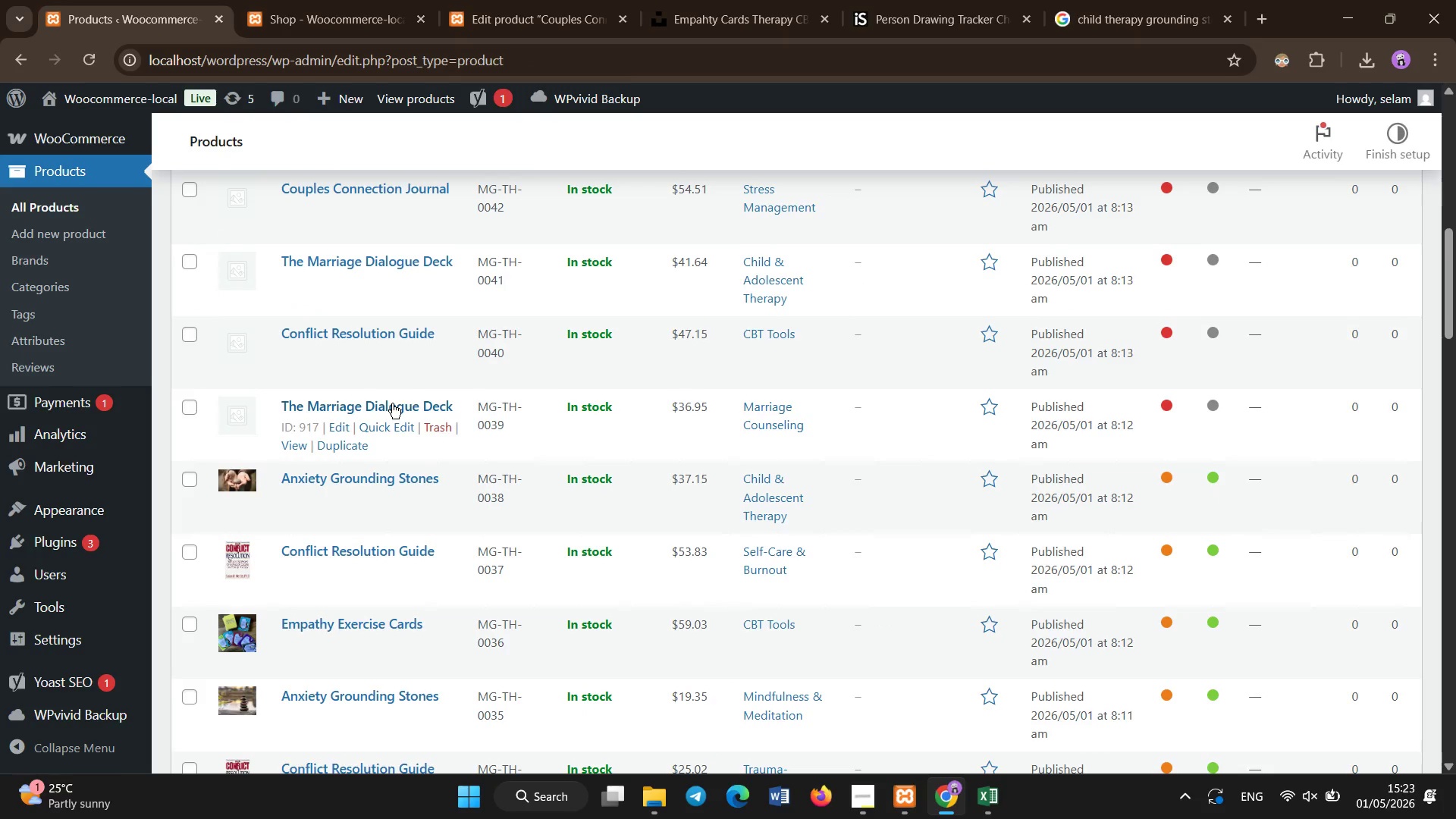 
left_click([392, 402])
 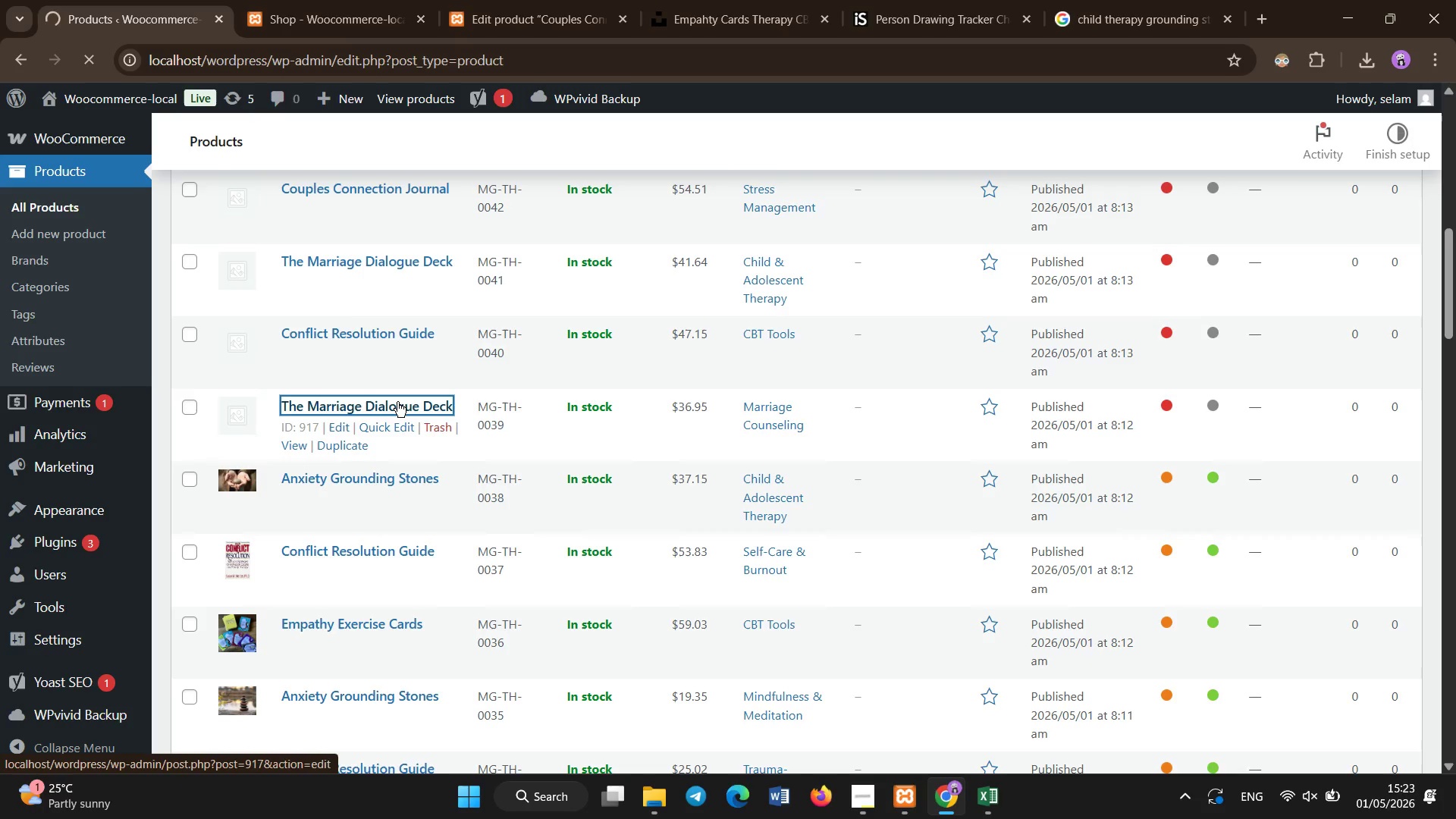 
wait(8.52)
 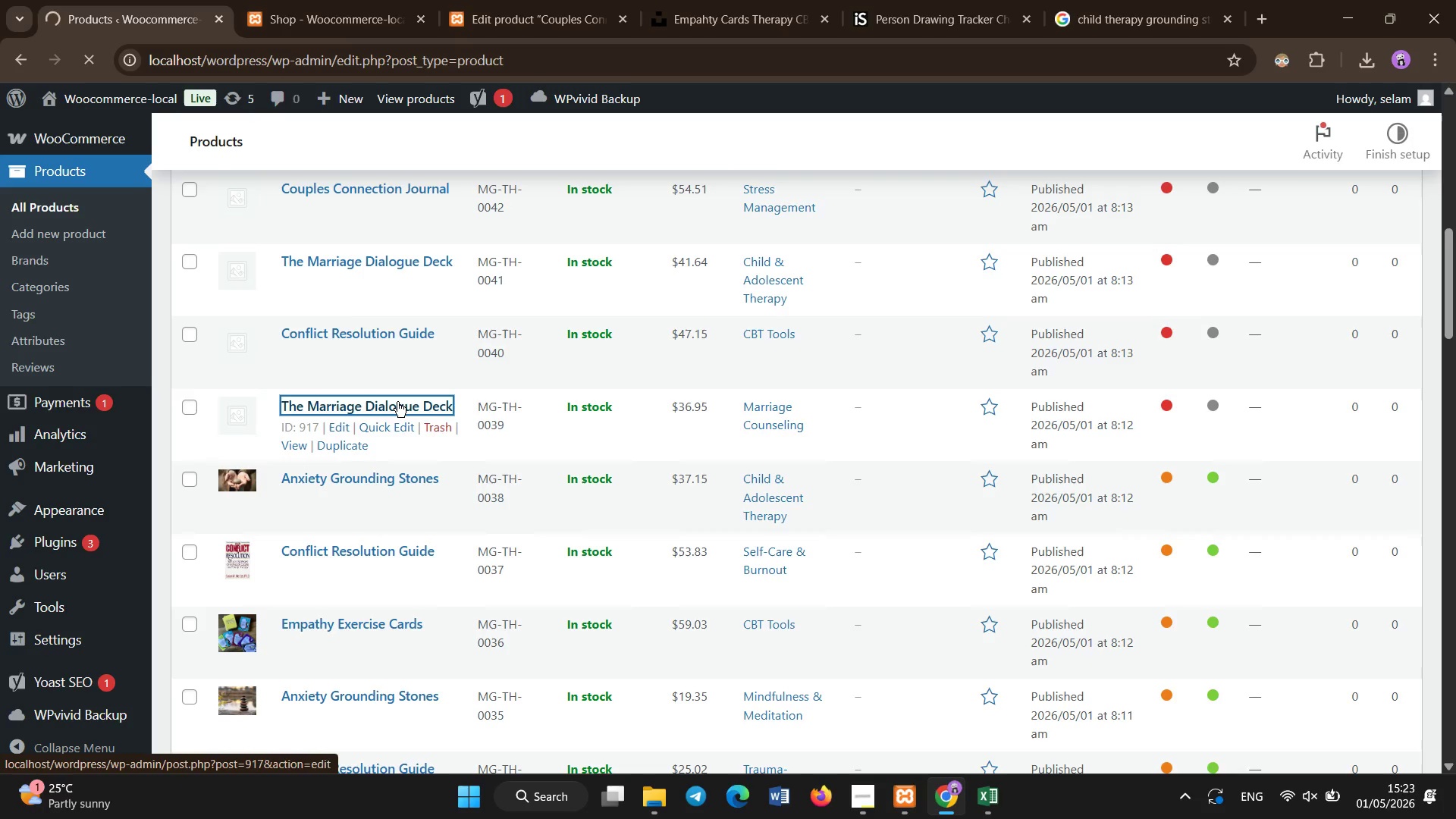 
scroll: coordinate [397, 402], scroll_direction: down, amount: 4.0
 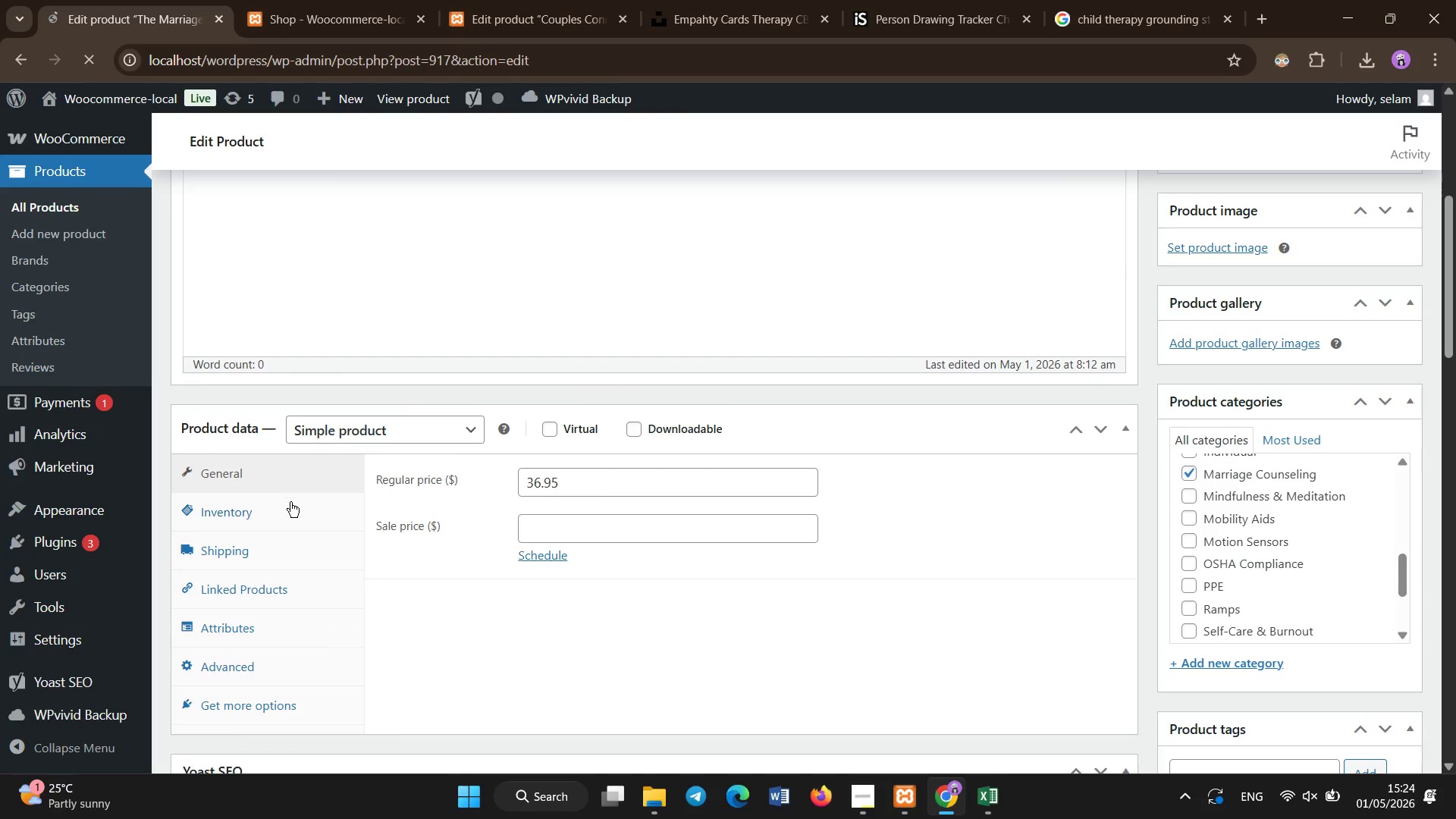 
left_click([290, 502])
 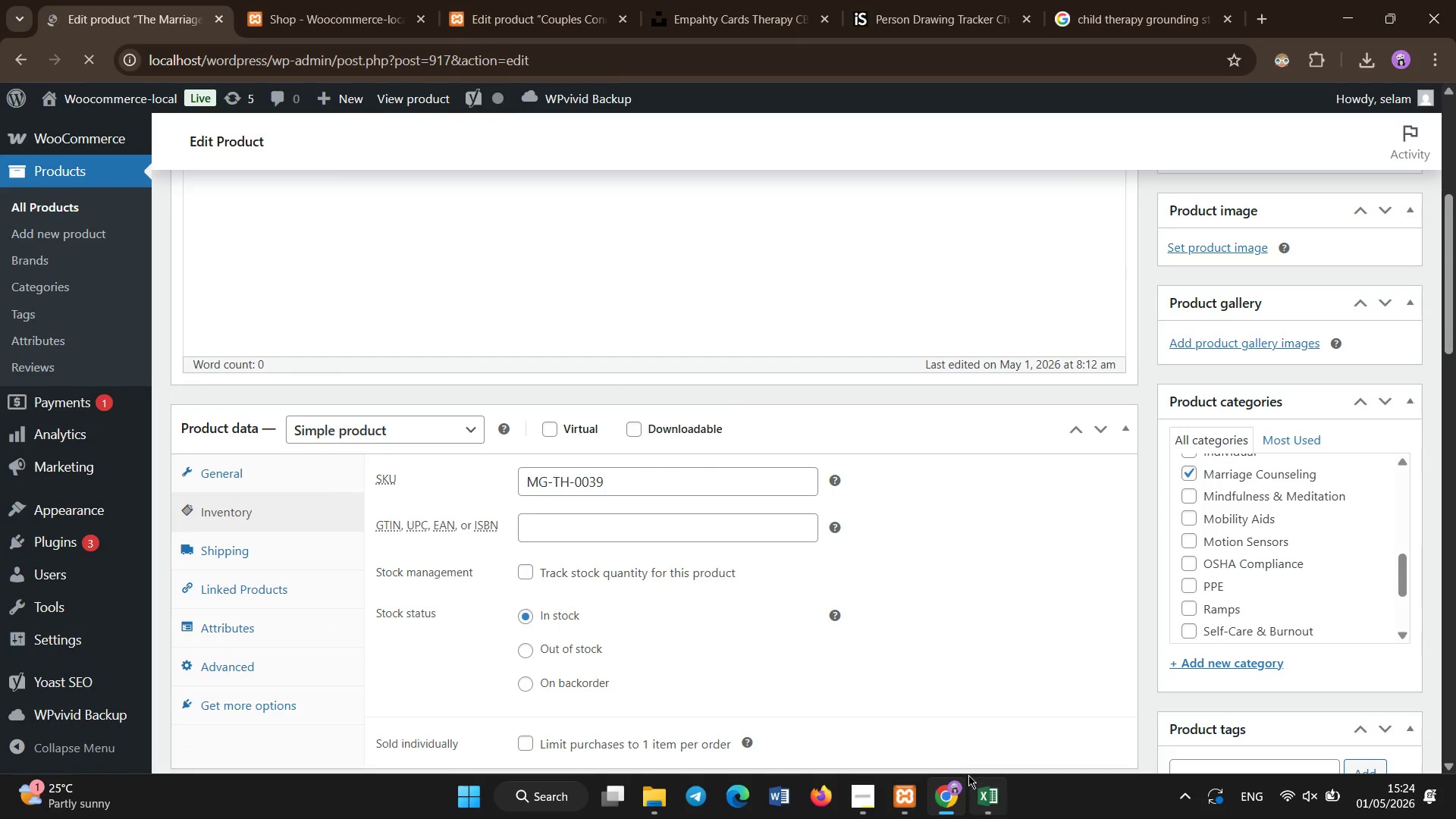 
left_click([983, 796])
 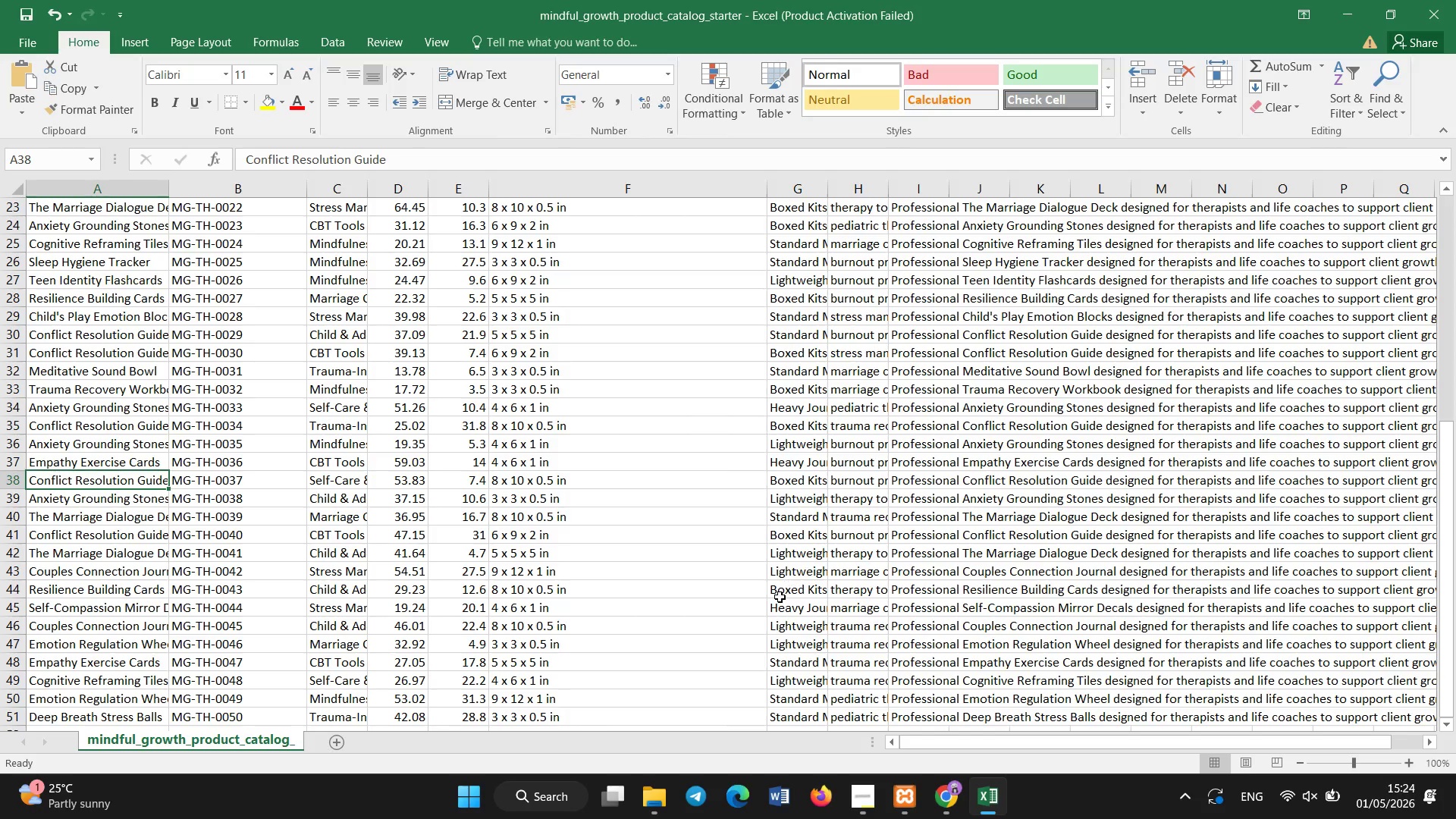 
left_click([935, 814])
 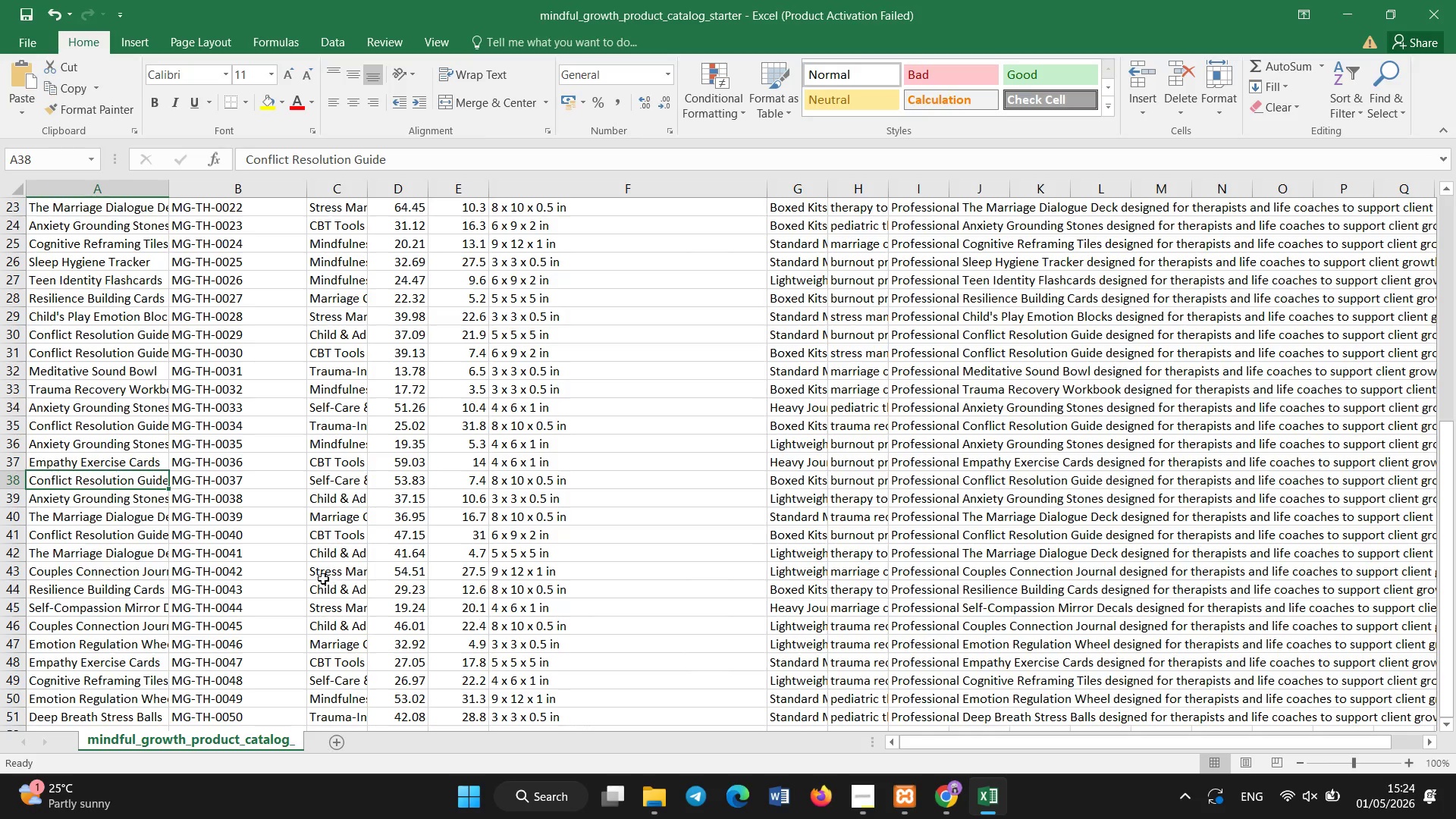 
left_click([93, 519])
 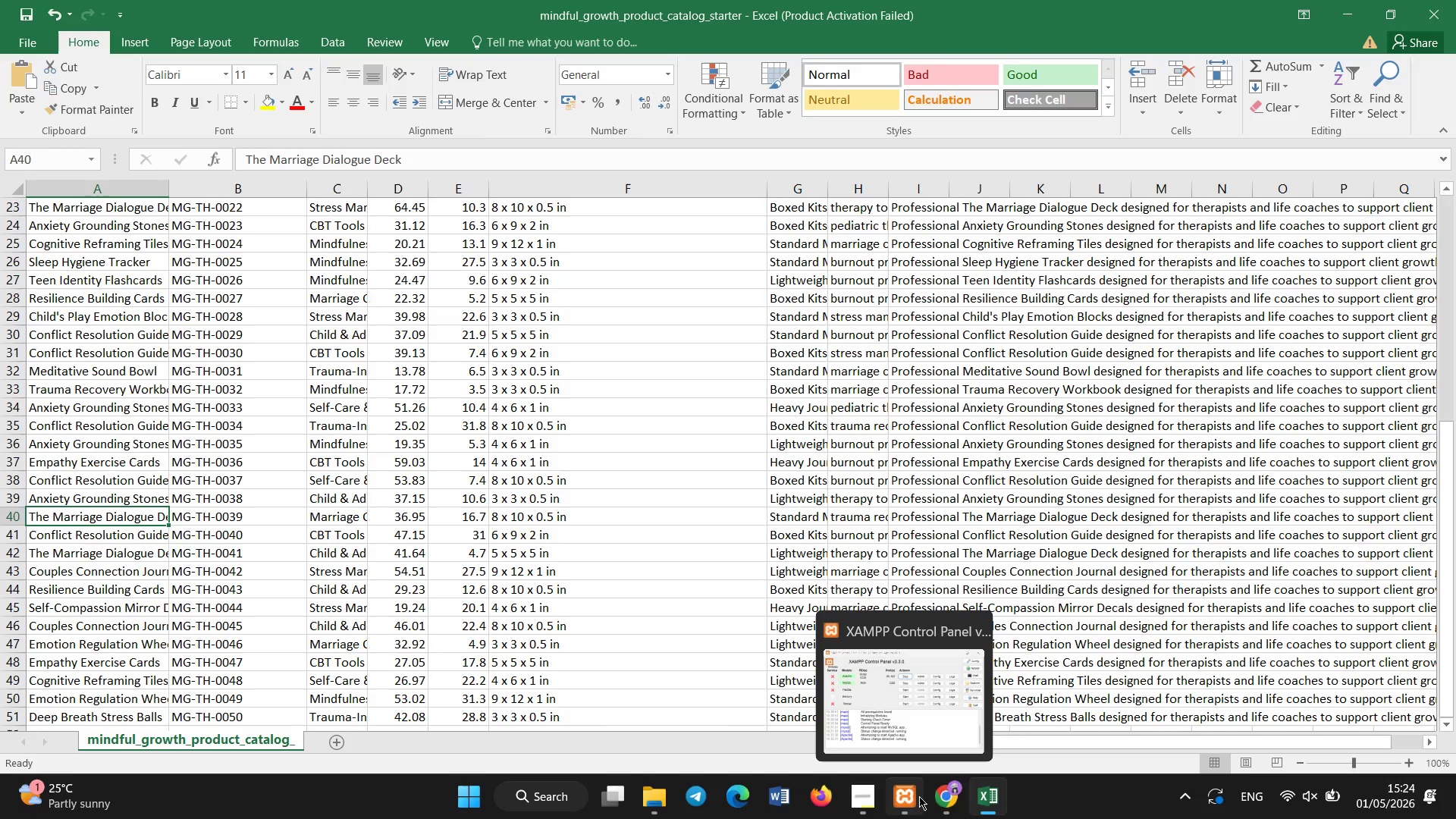 
left_click([851, 801])